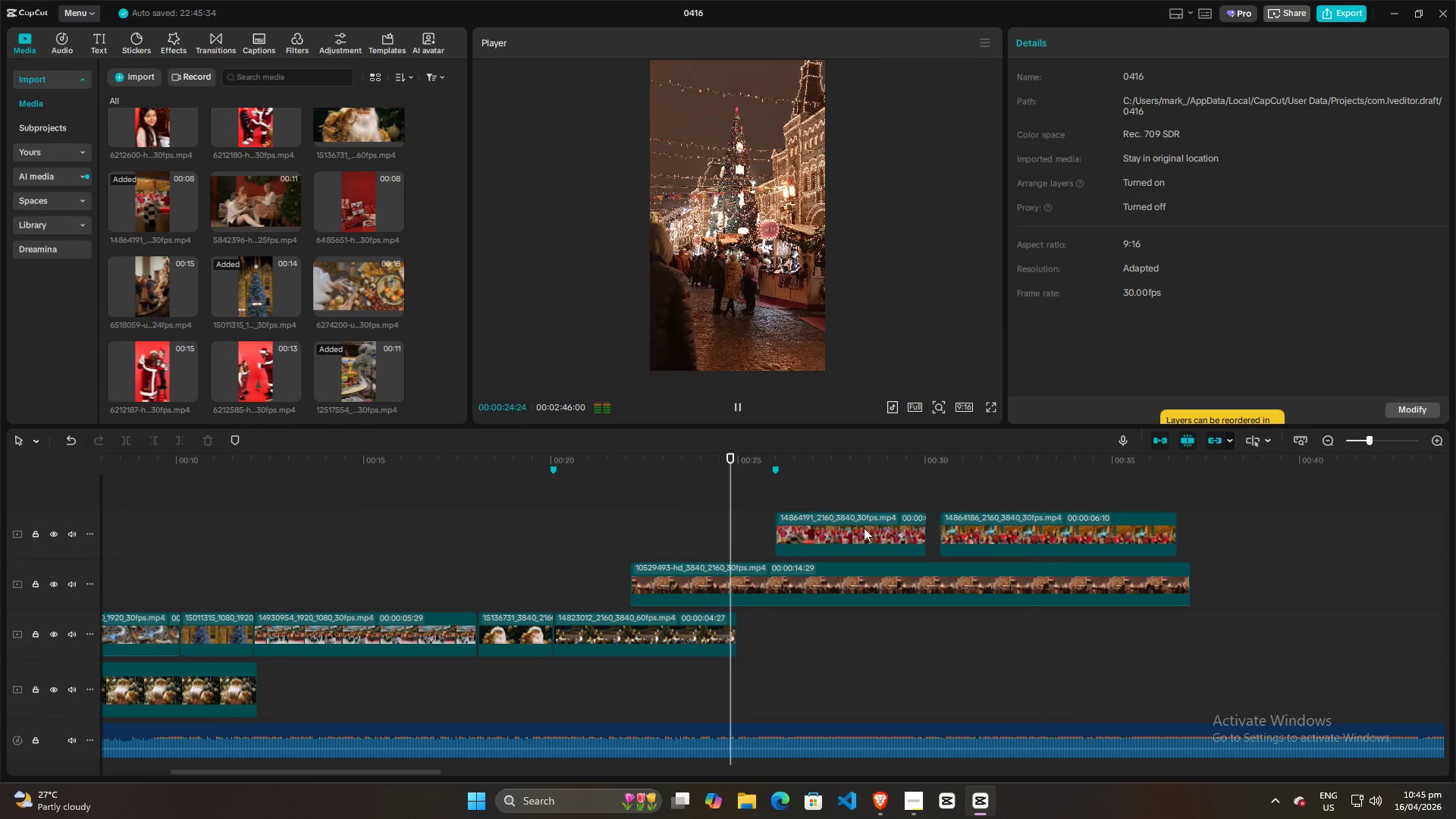 
left_click_drag(start_coordinate=[977, 534], to_coordinate=[963, 538])
 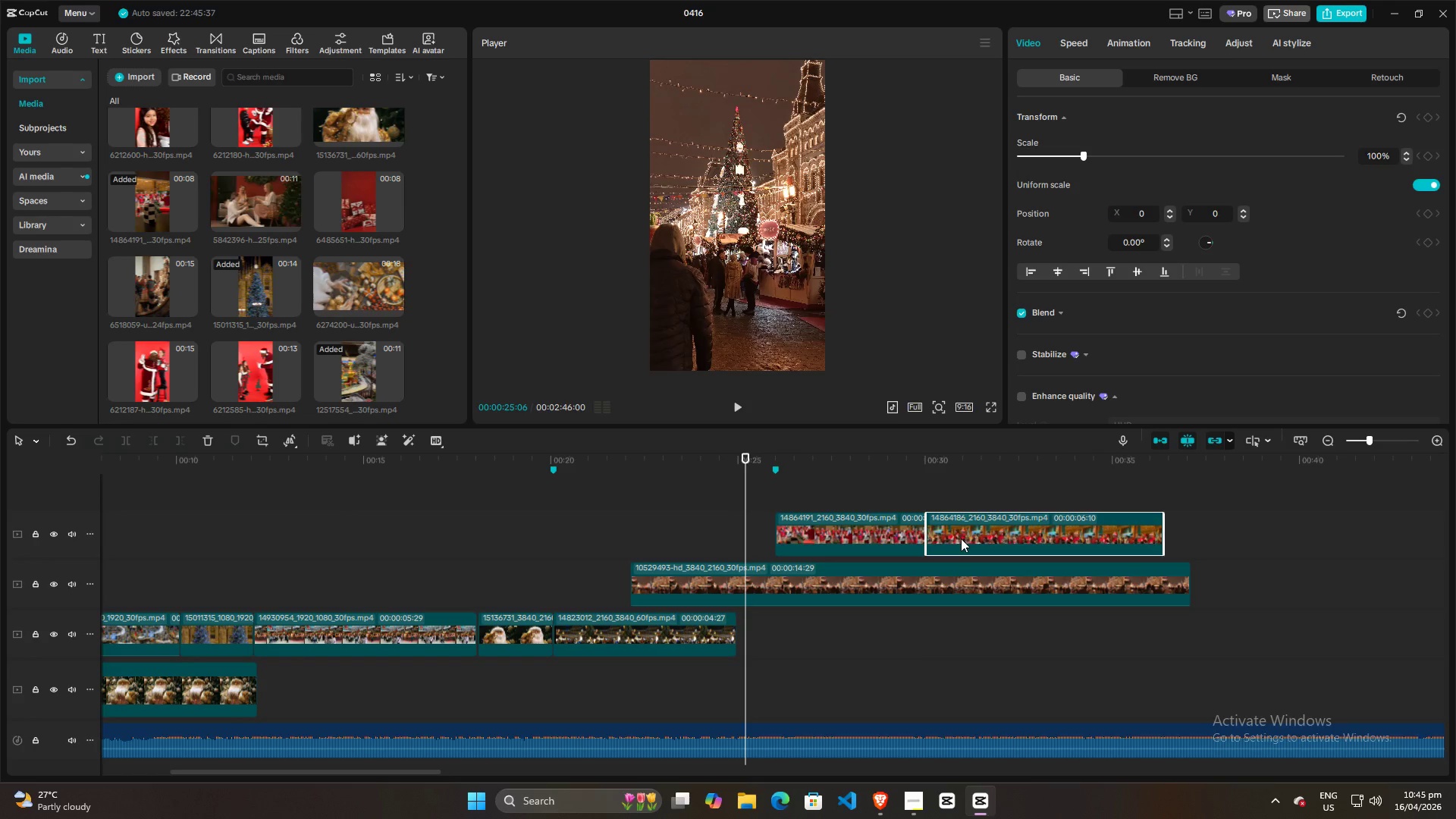 
key(Space)
 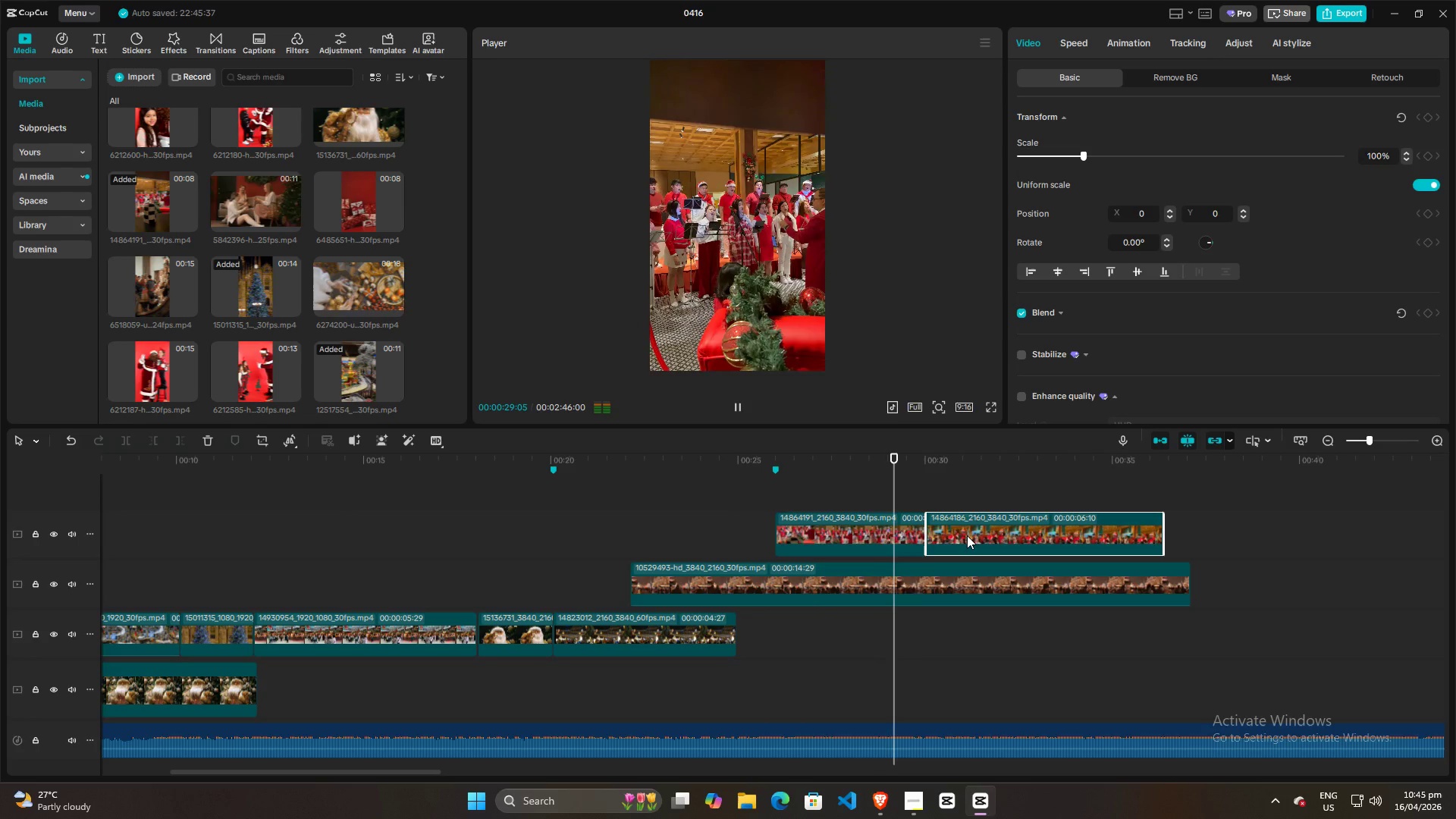 
wait(9.03)
 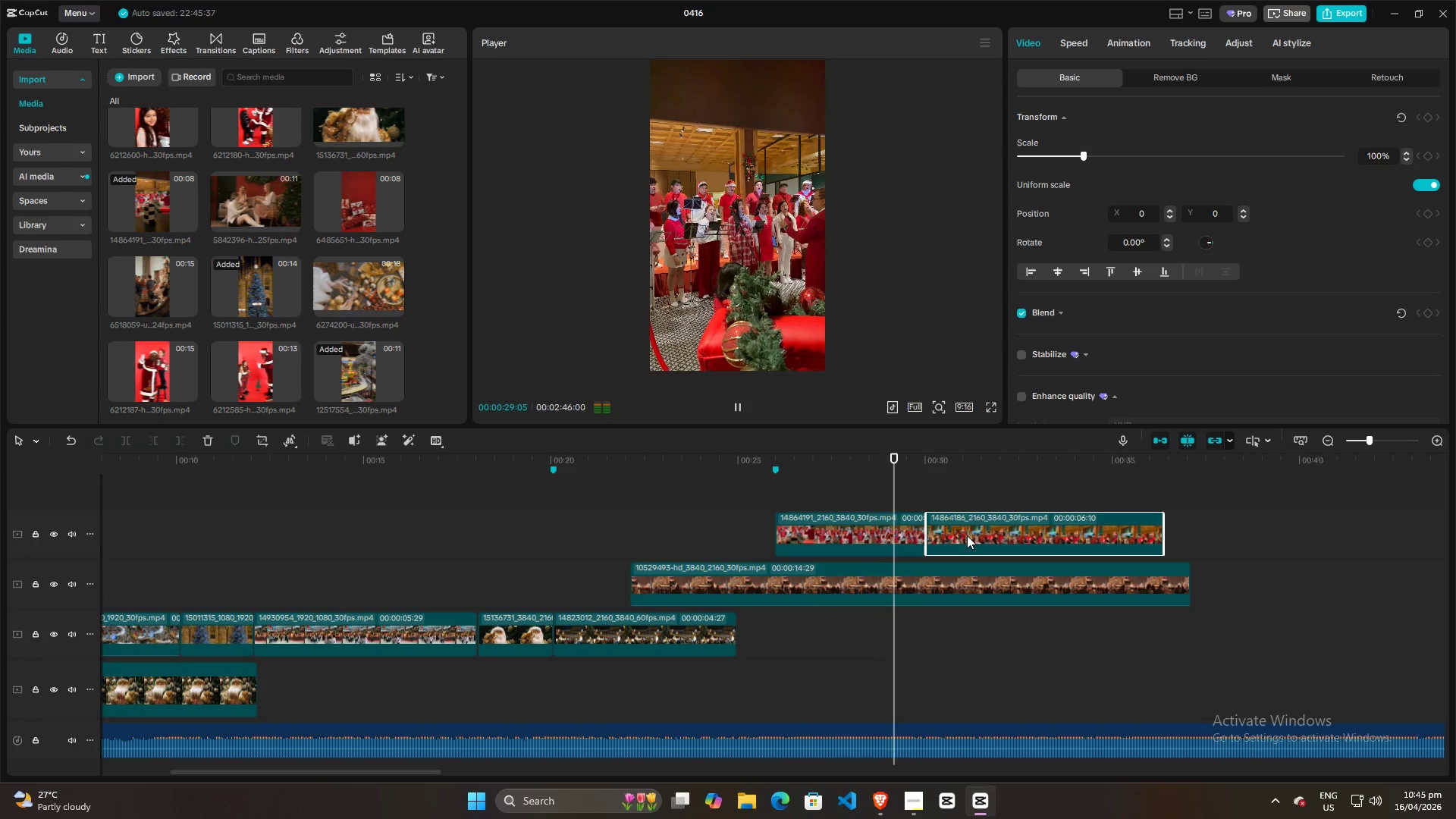 
key(Space)
 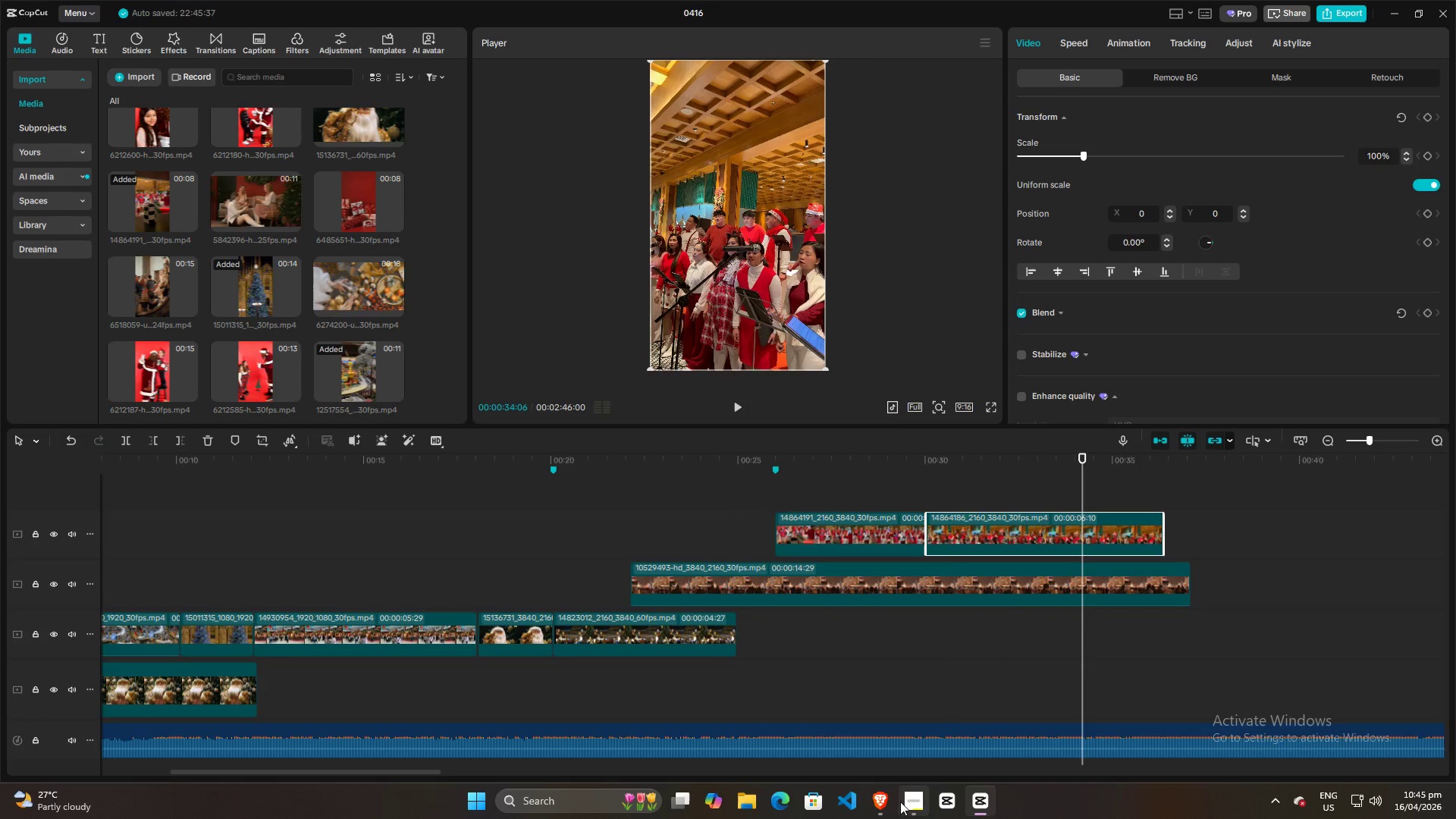 
left_click([886, 802])
 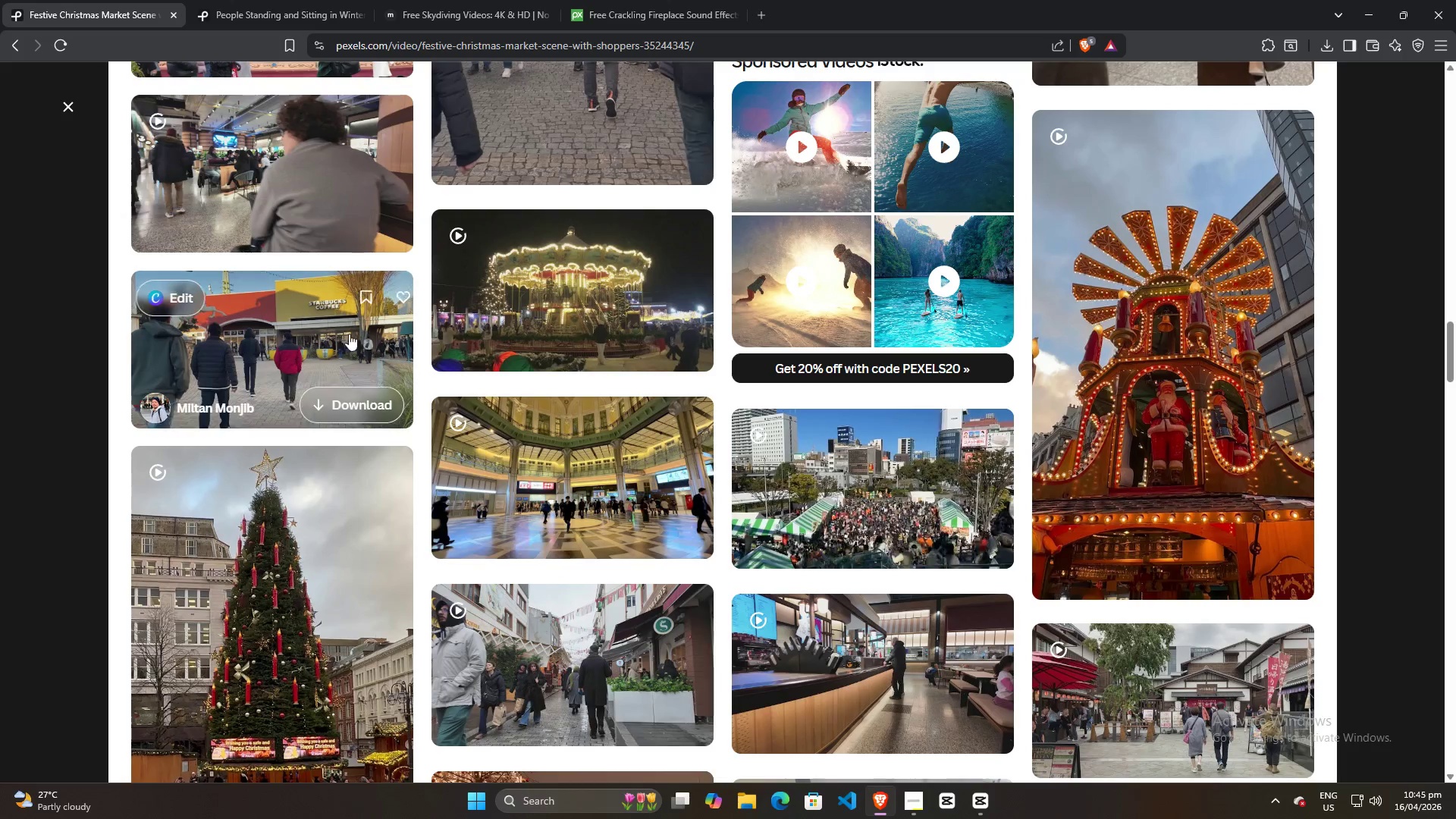 
scroll: coordinate [450, 576], scroll_direction: up, amount: 13.0
 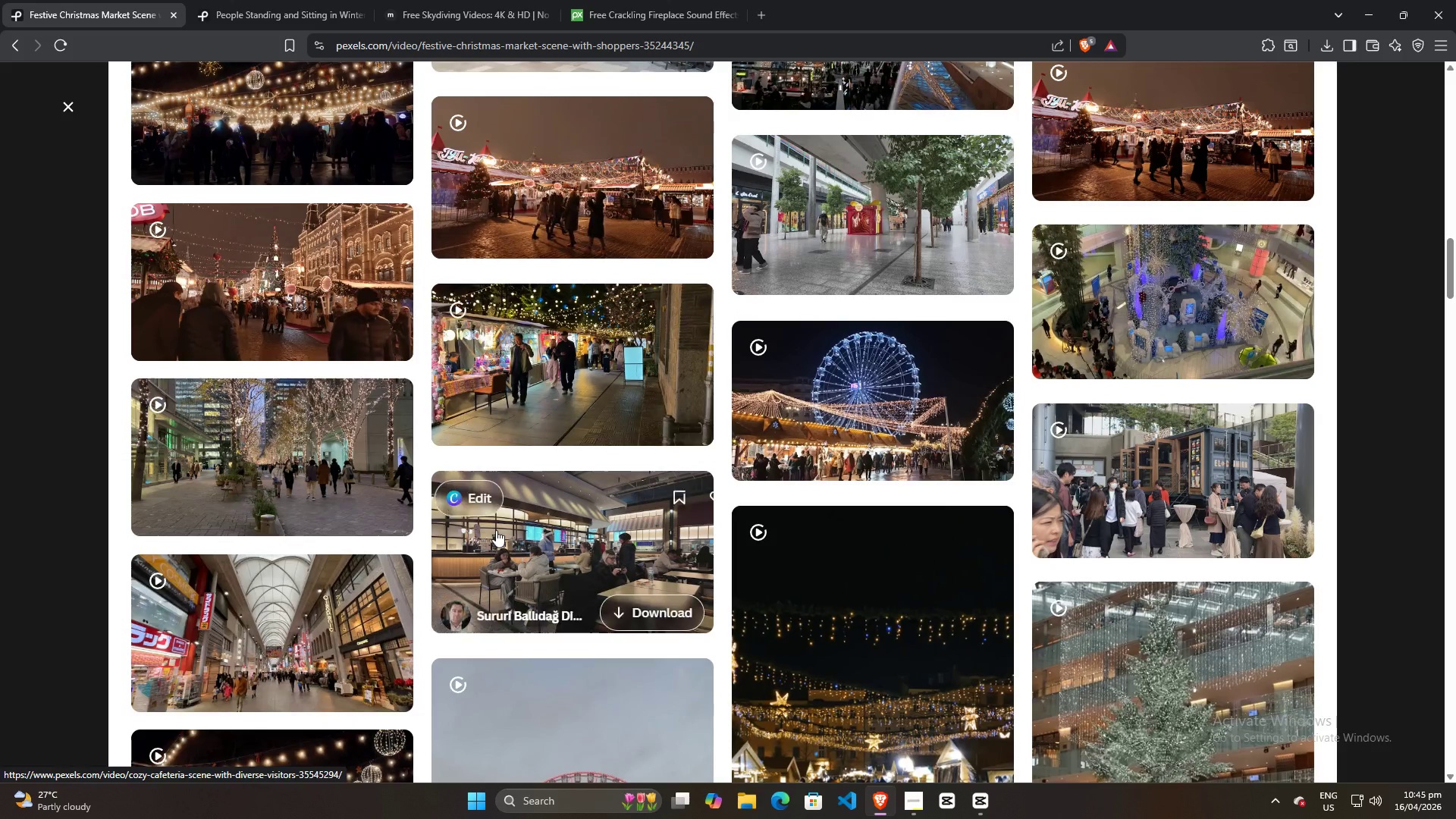 
left_click([272, 1])
 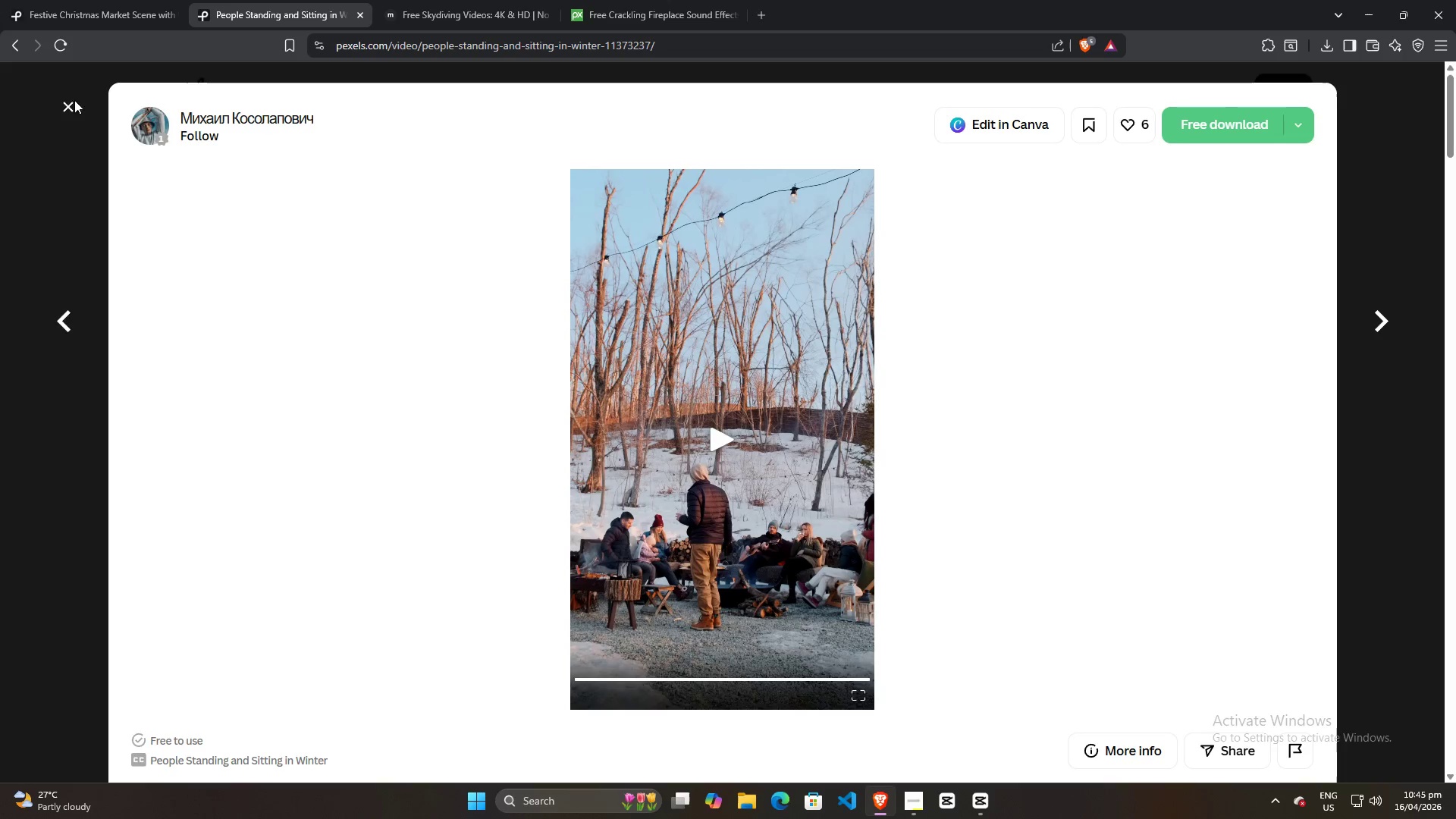 
scroll: coordinate [501, 530], scroll_direction: up, amount: 9.0
 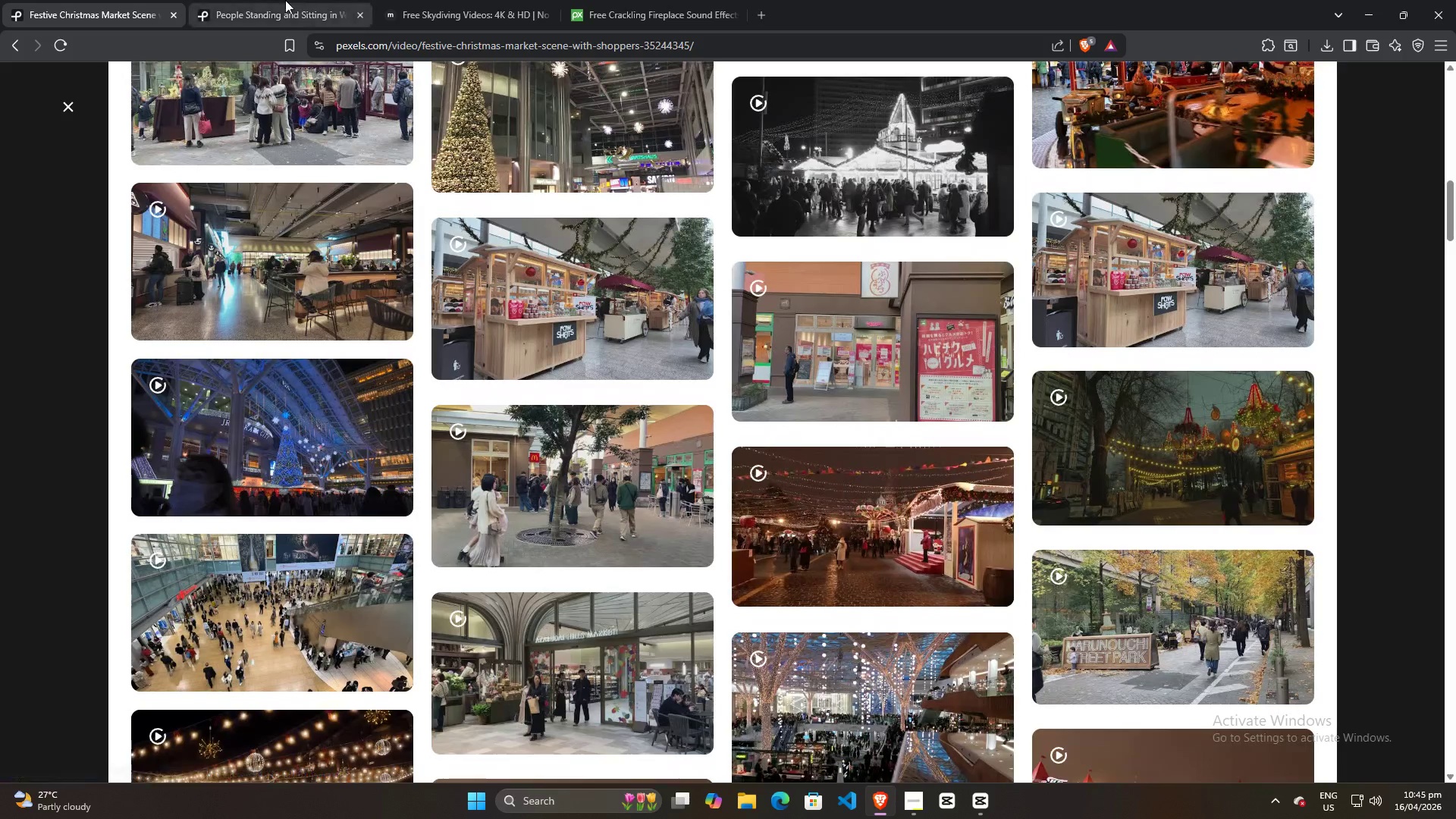 
double_click([64, 103])
 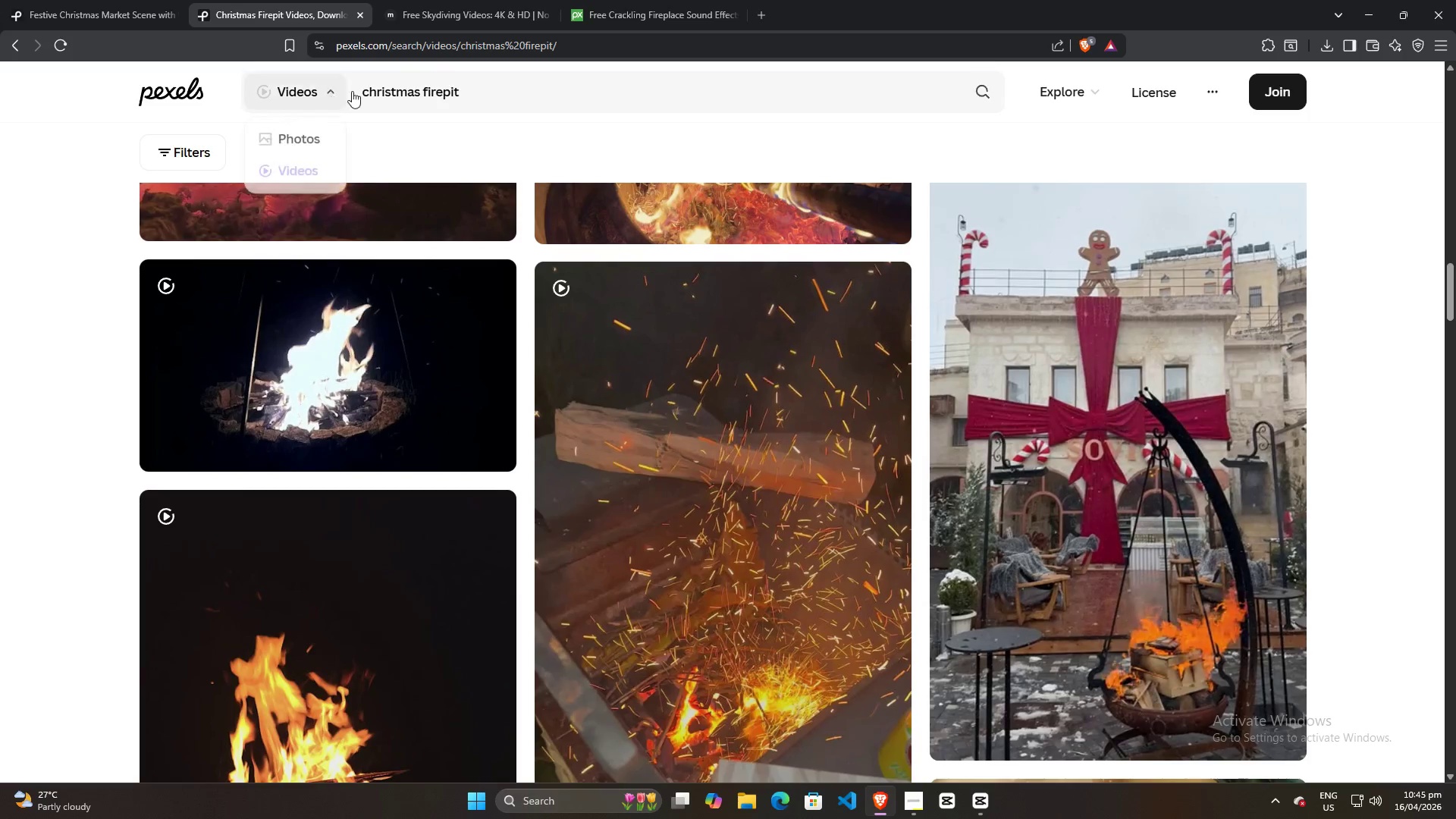 
left_click_drag(start_coordinate=[501, 99], to_coordinate=[418, 99])
 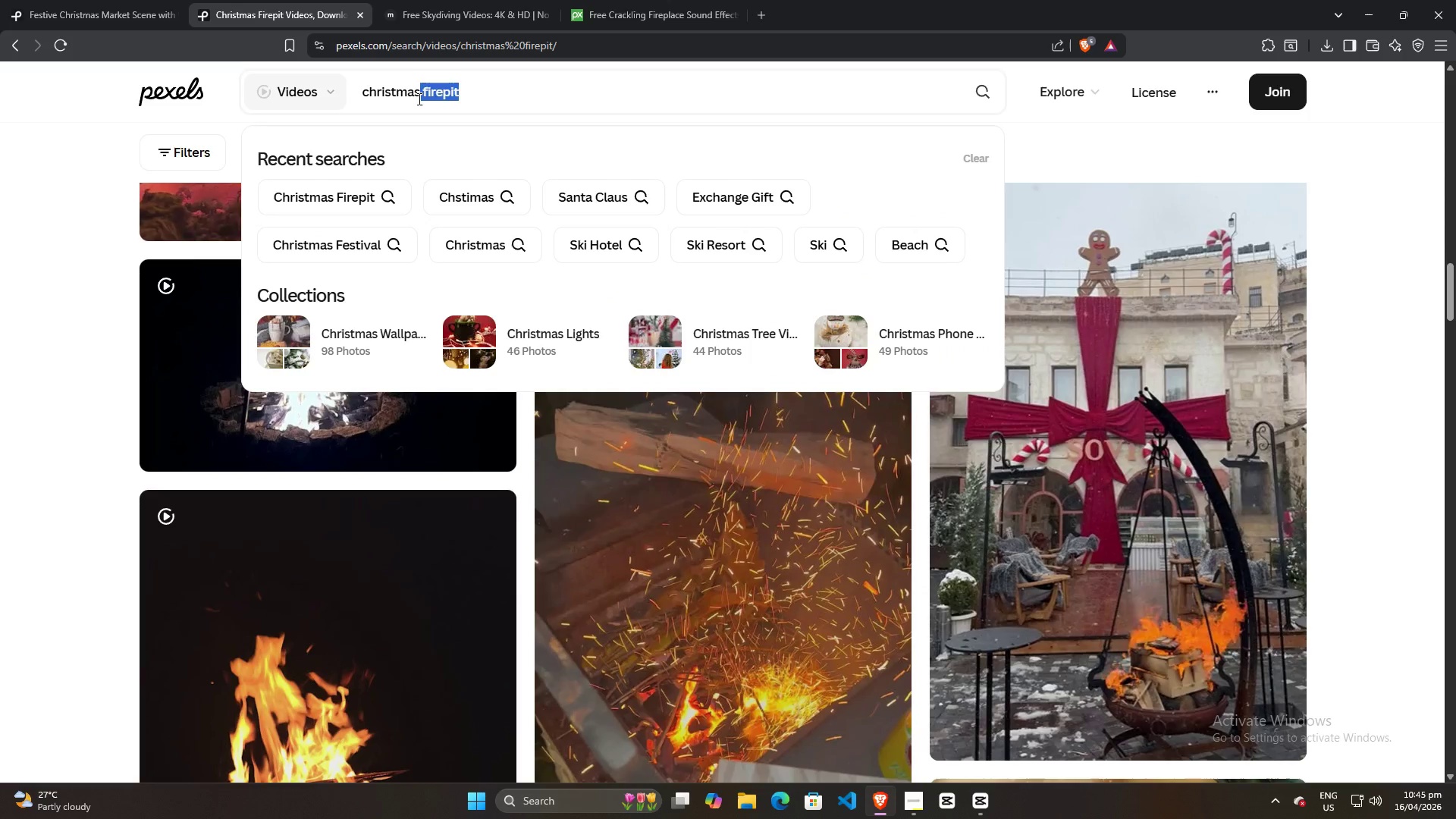 
key(Backspace)
 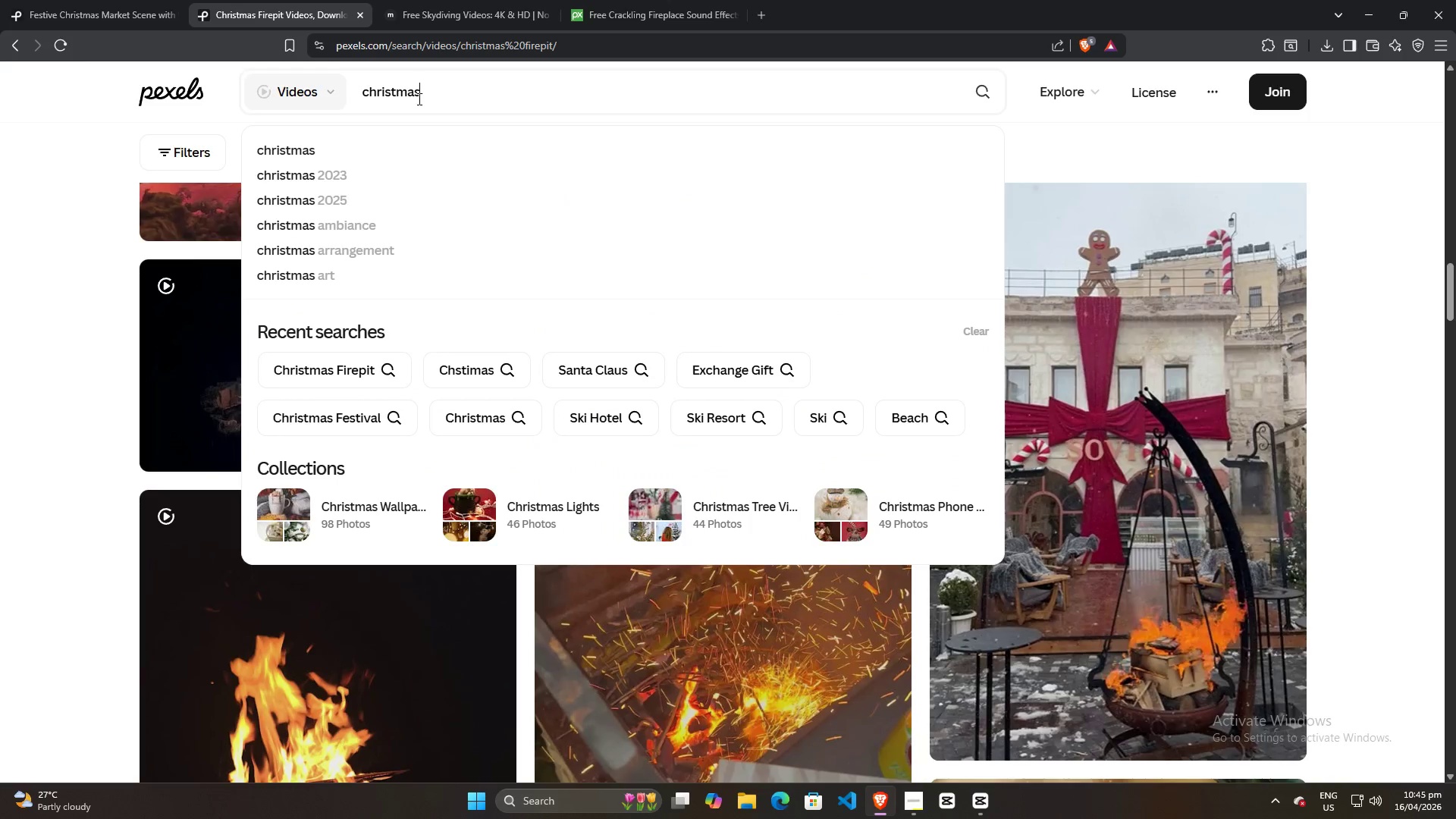 
key(Enter)
 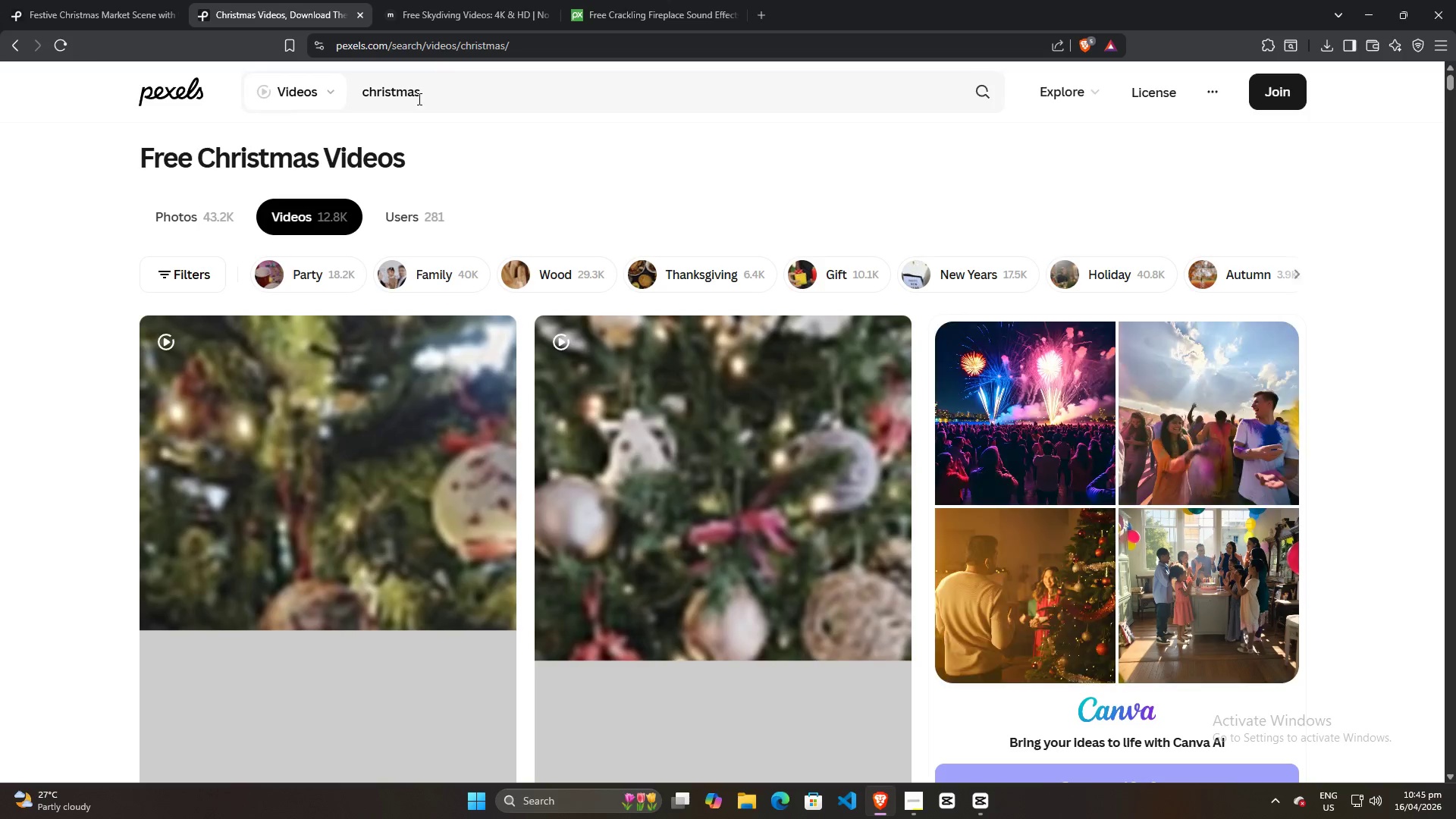 
scroll: coordinate [596, 465], scroll_direction: down, amount: 21.0
 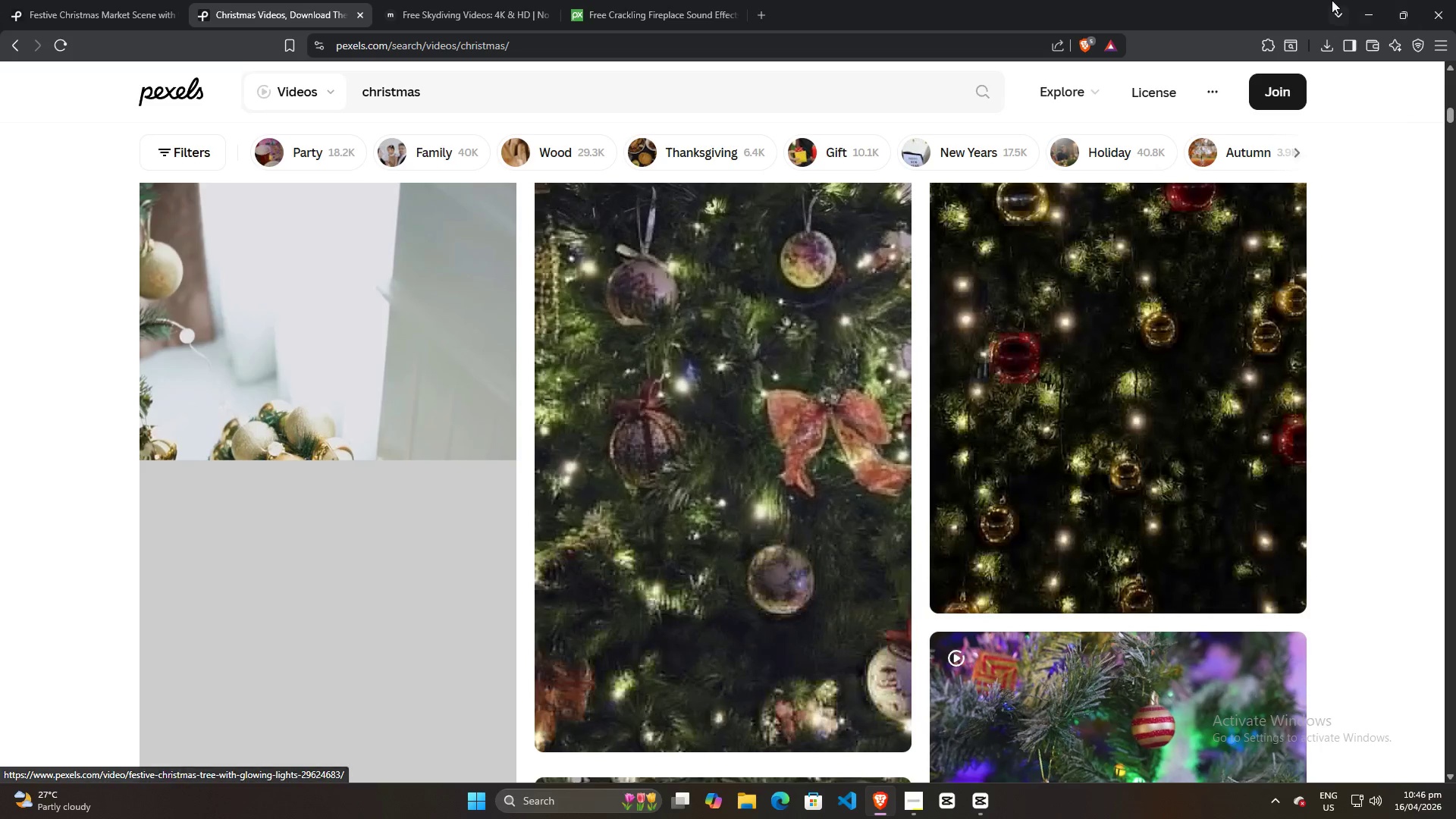 
left_click([1362, 3])
 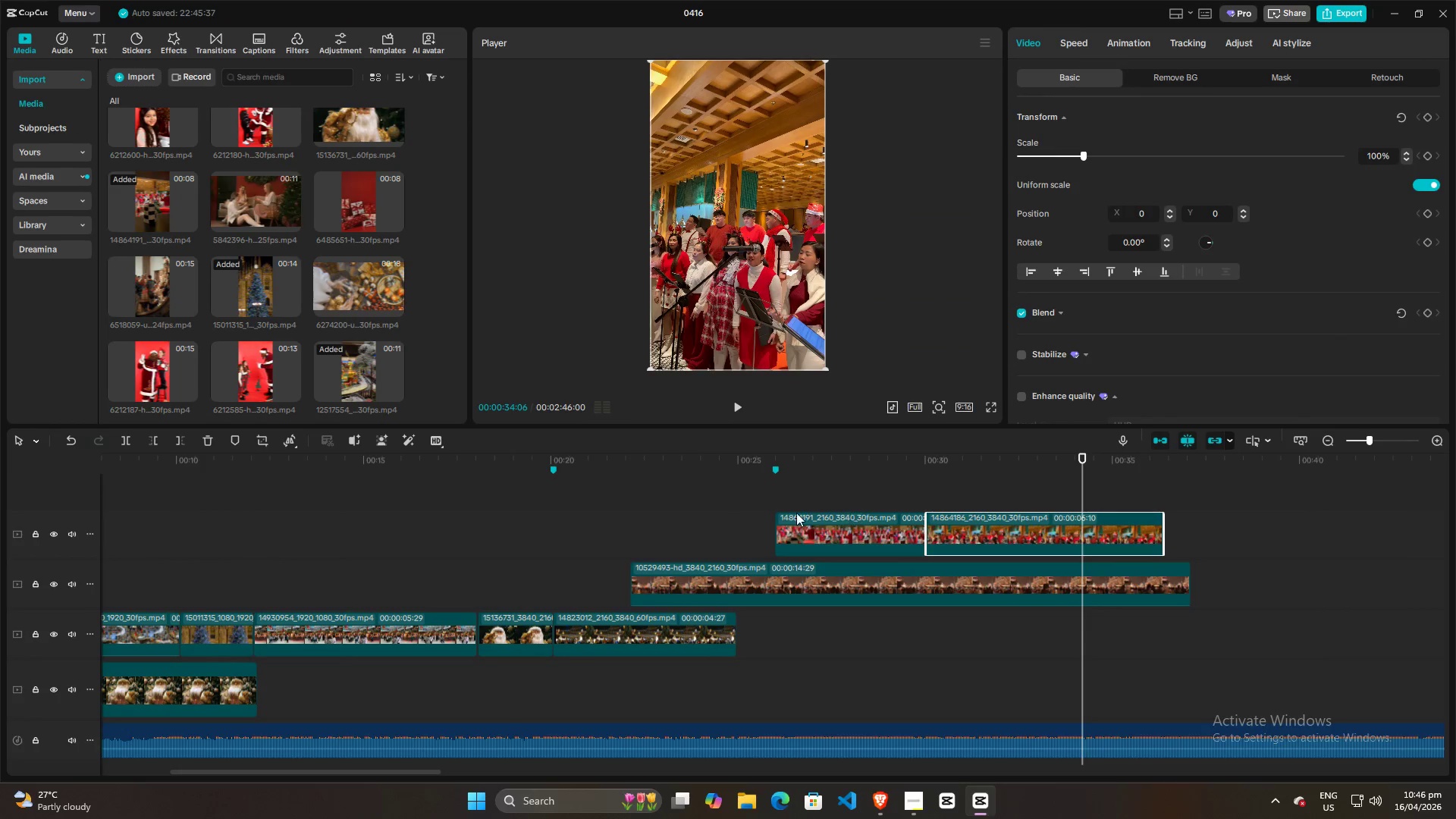 
left_click([759, 504])
 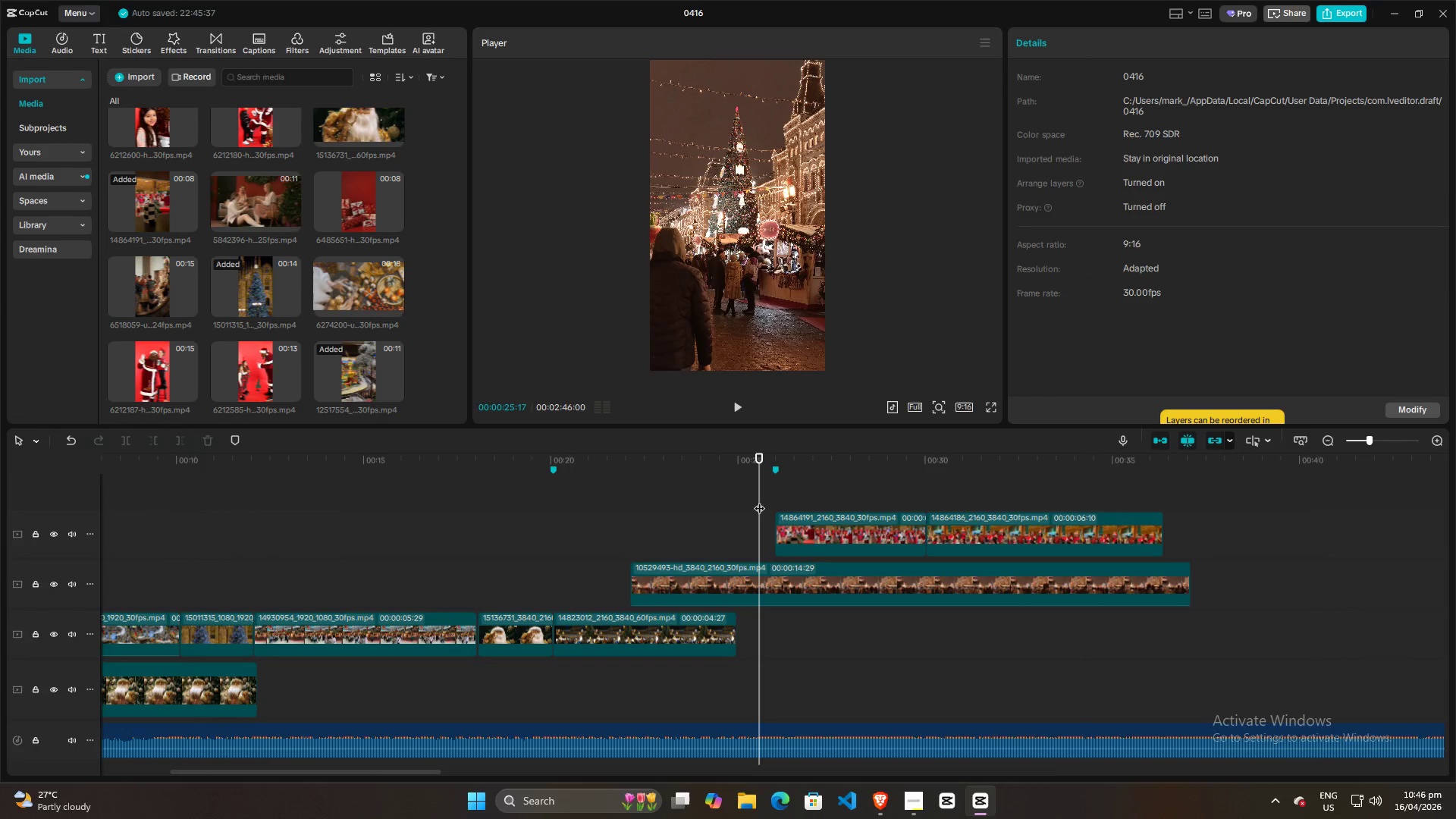 
key(Space)
 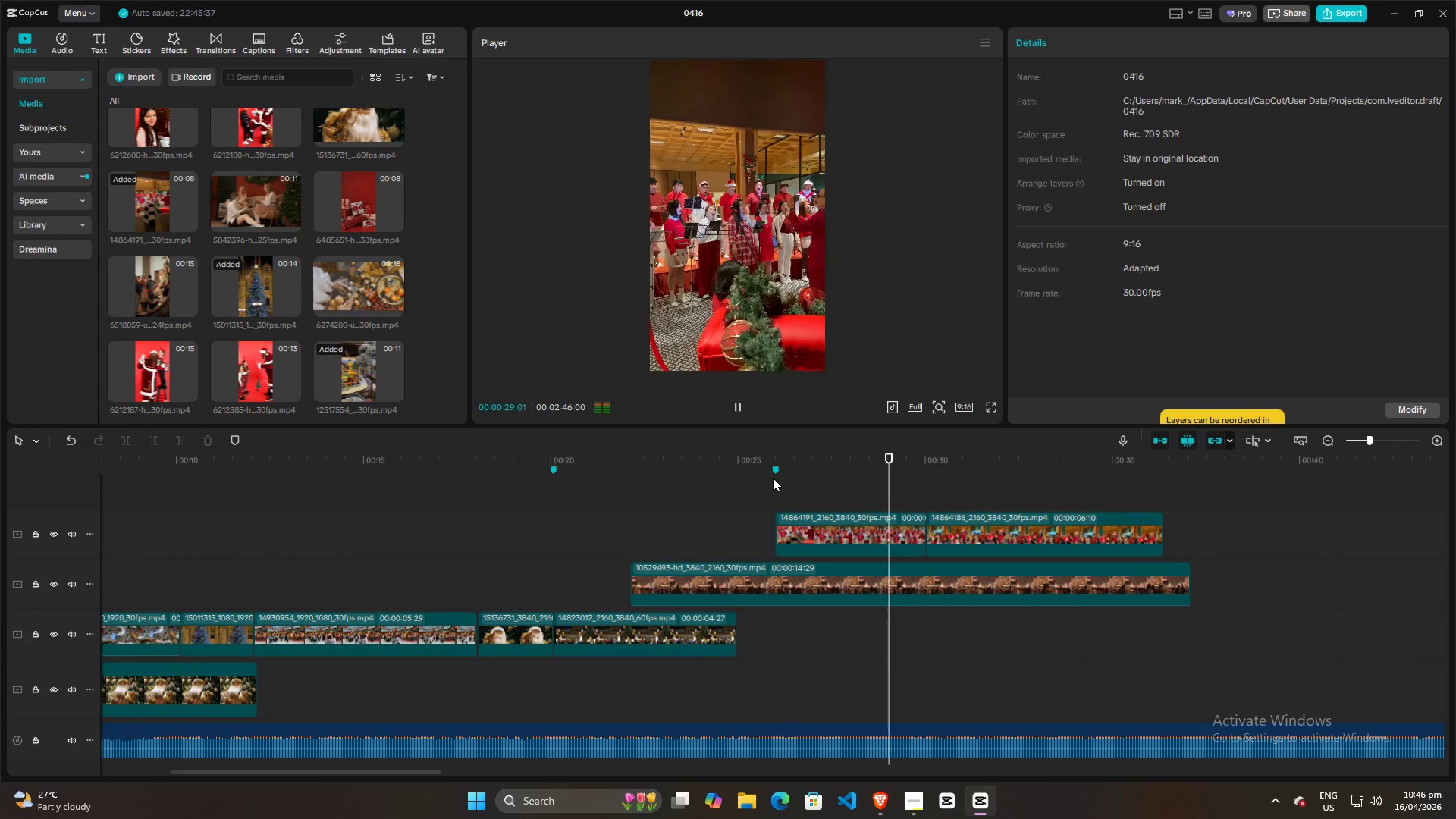 
wait(8.56)
 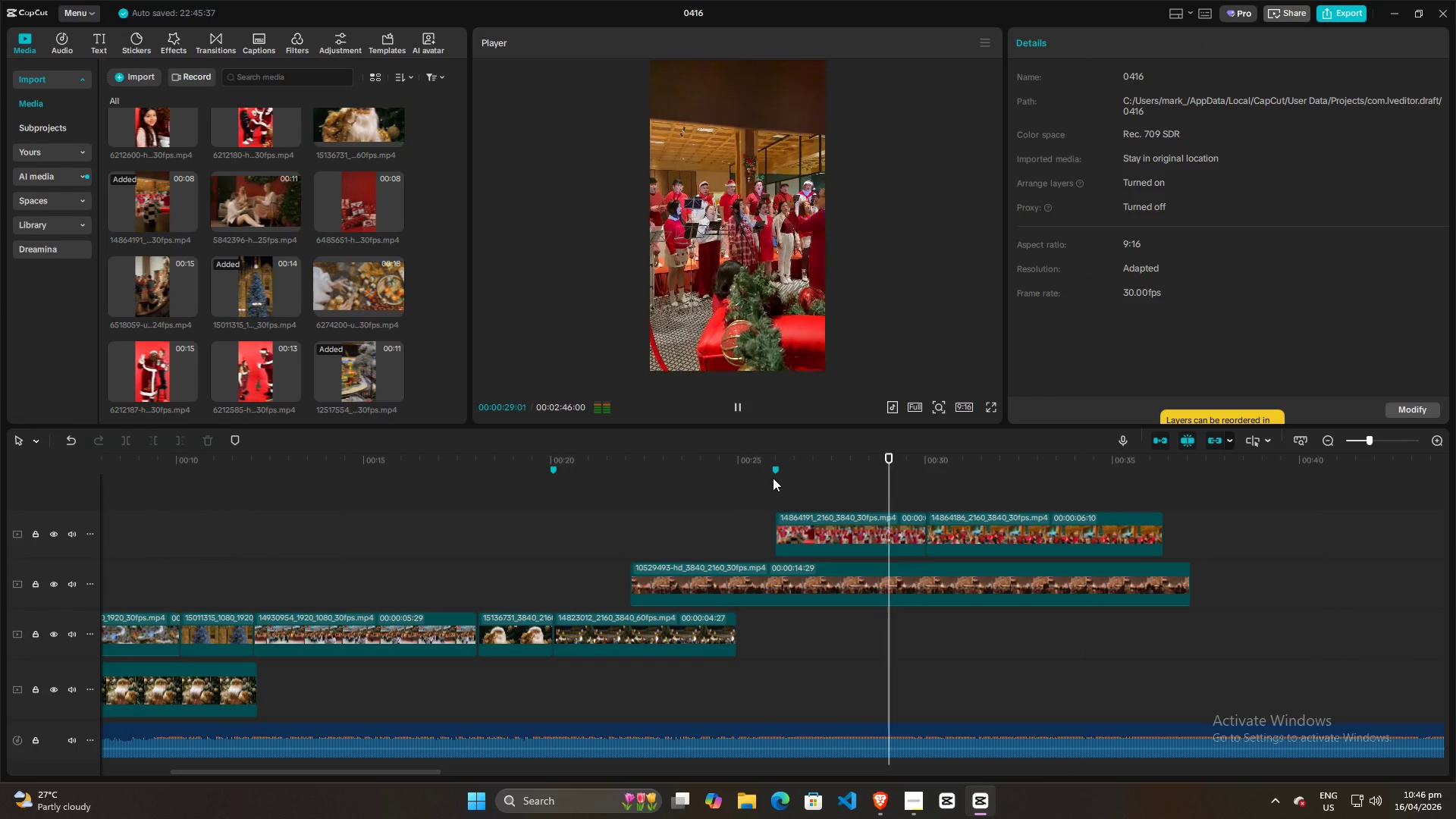 
key(Space)
 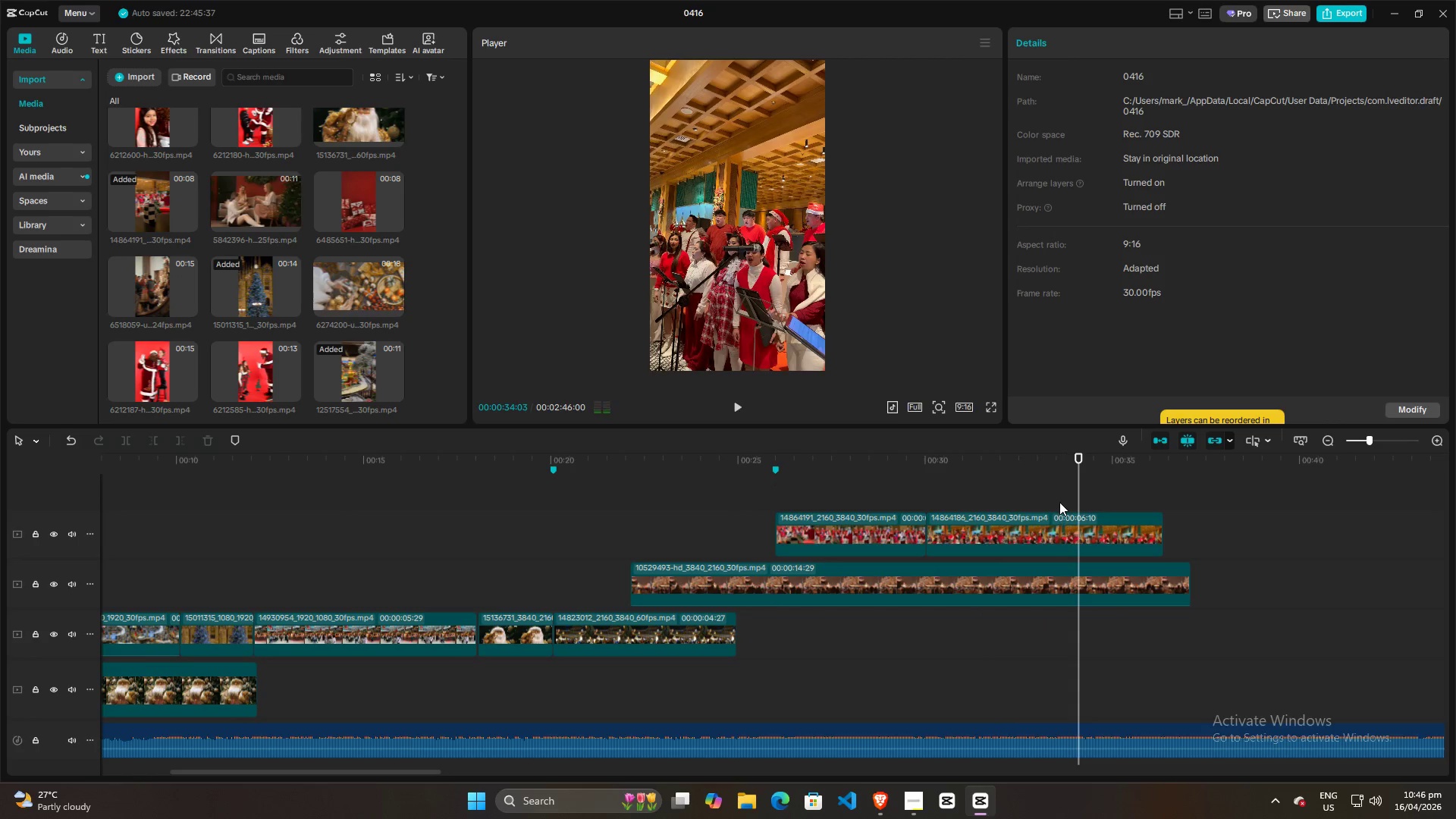 
left_click([1059, 501])
 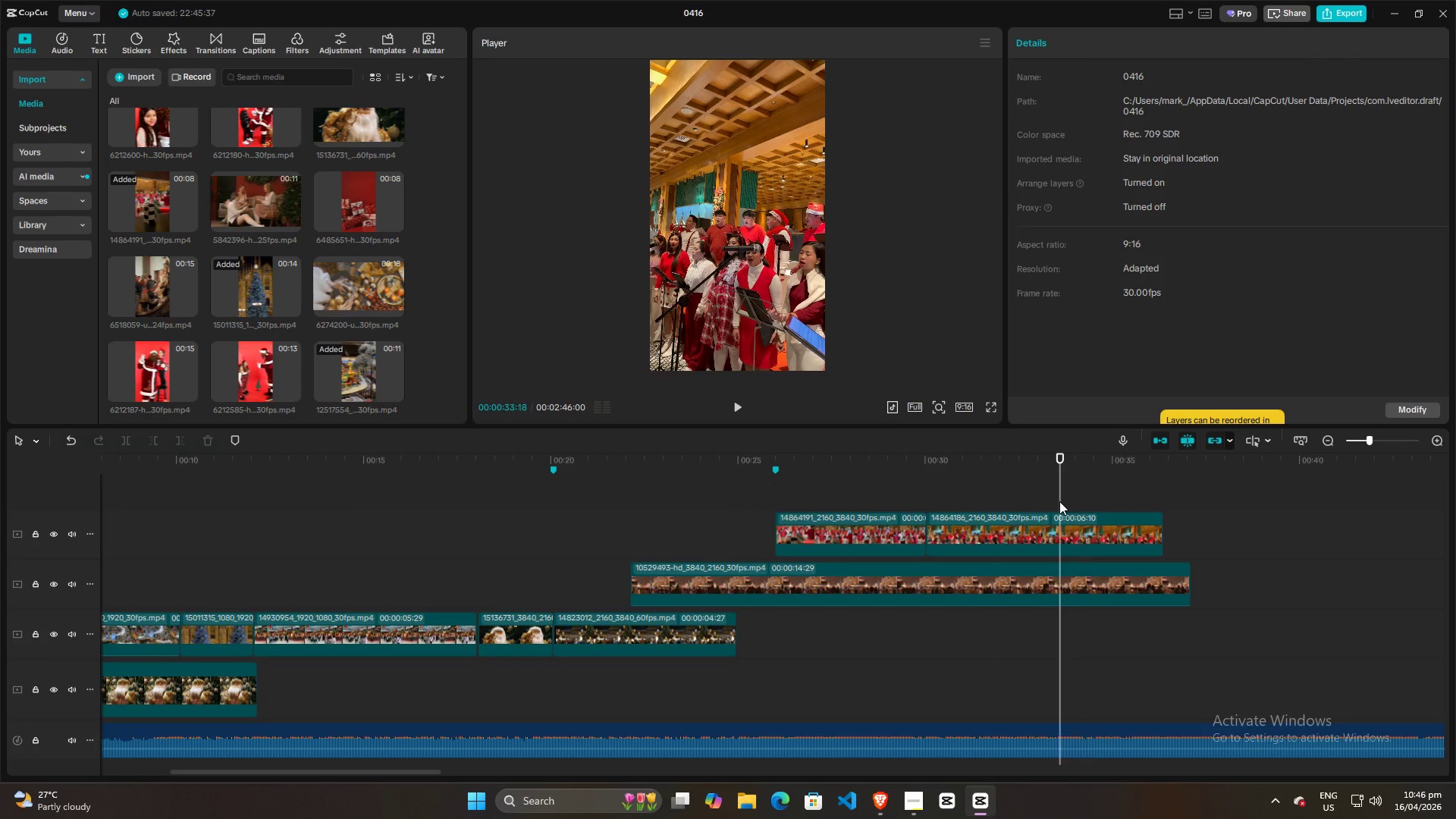 
key(Space)
 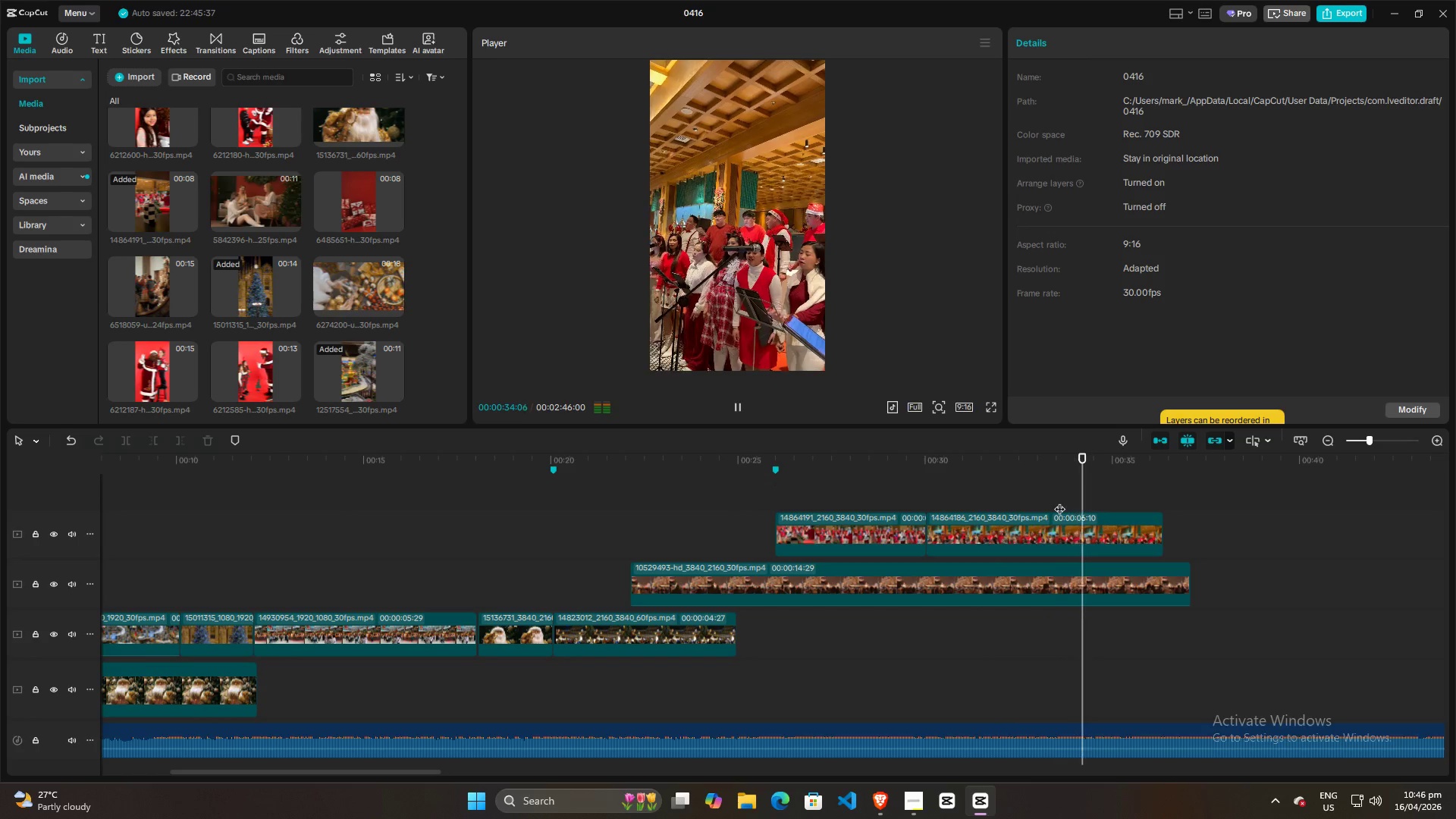 
left_click([1059, 501])
 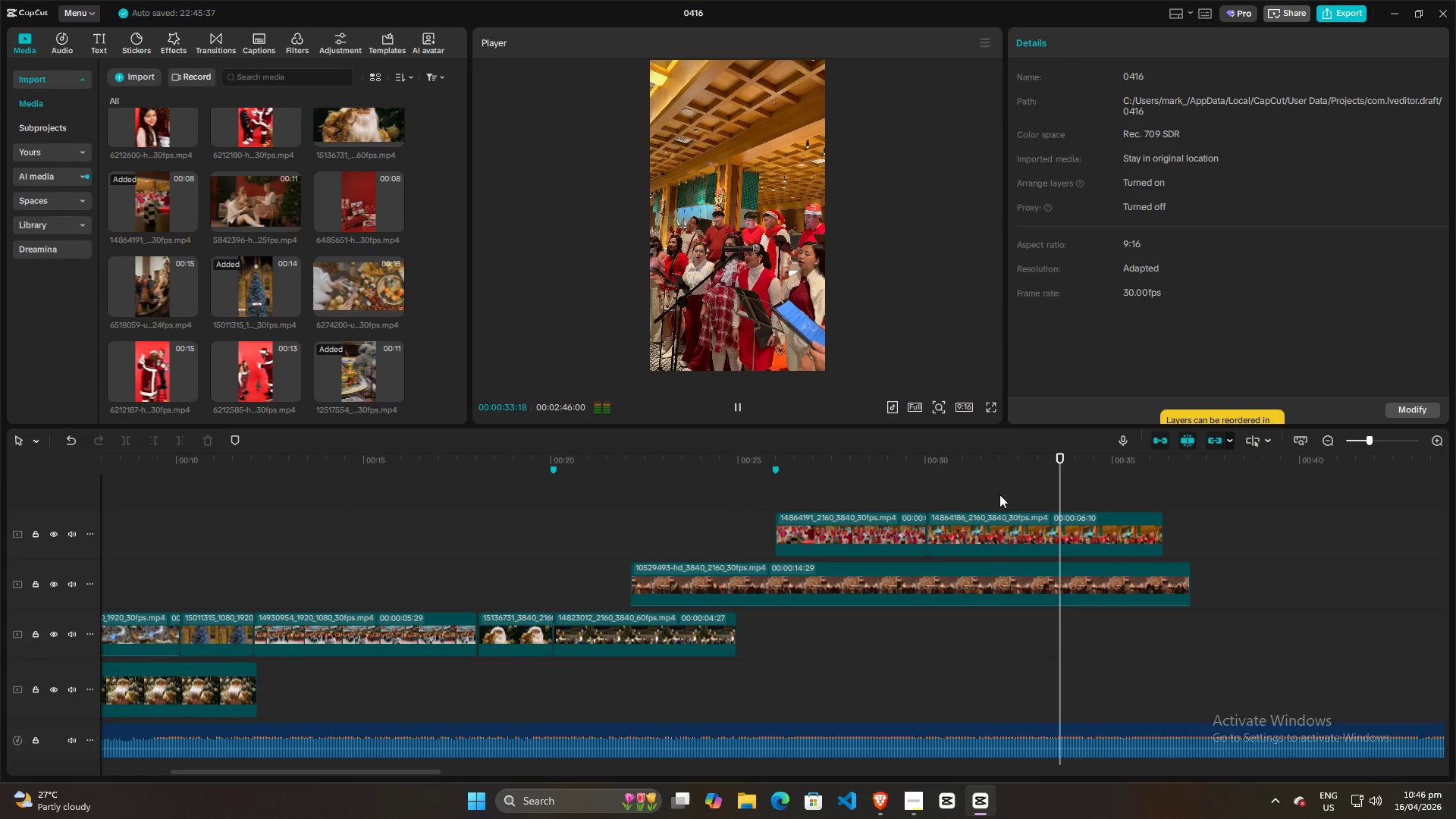 
left_click([1040, 494])
 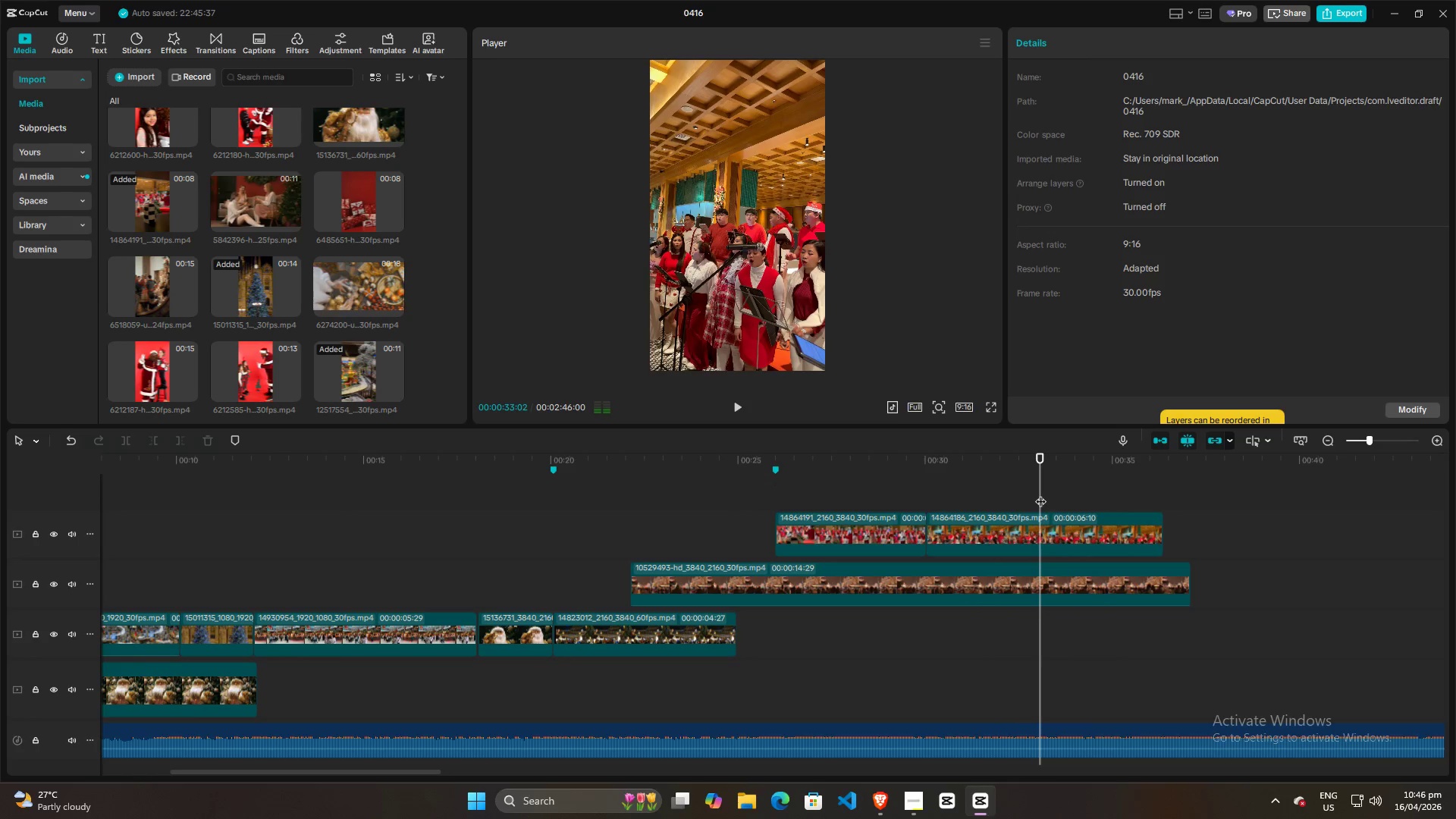 
key(Space)
 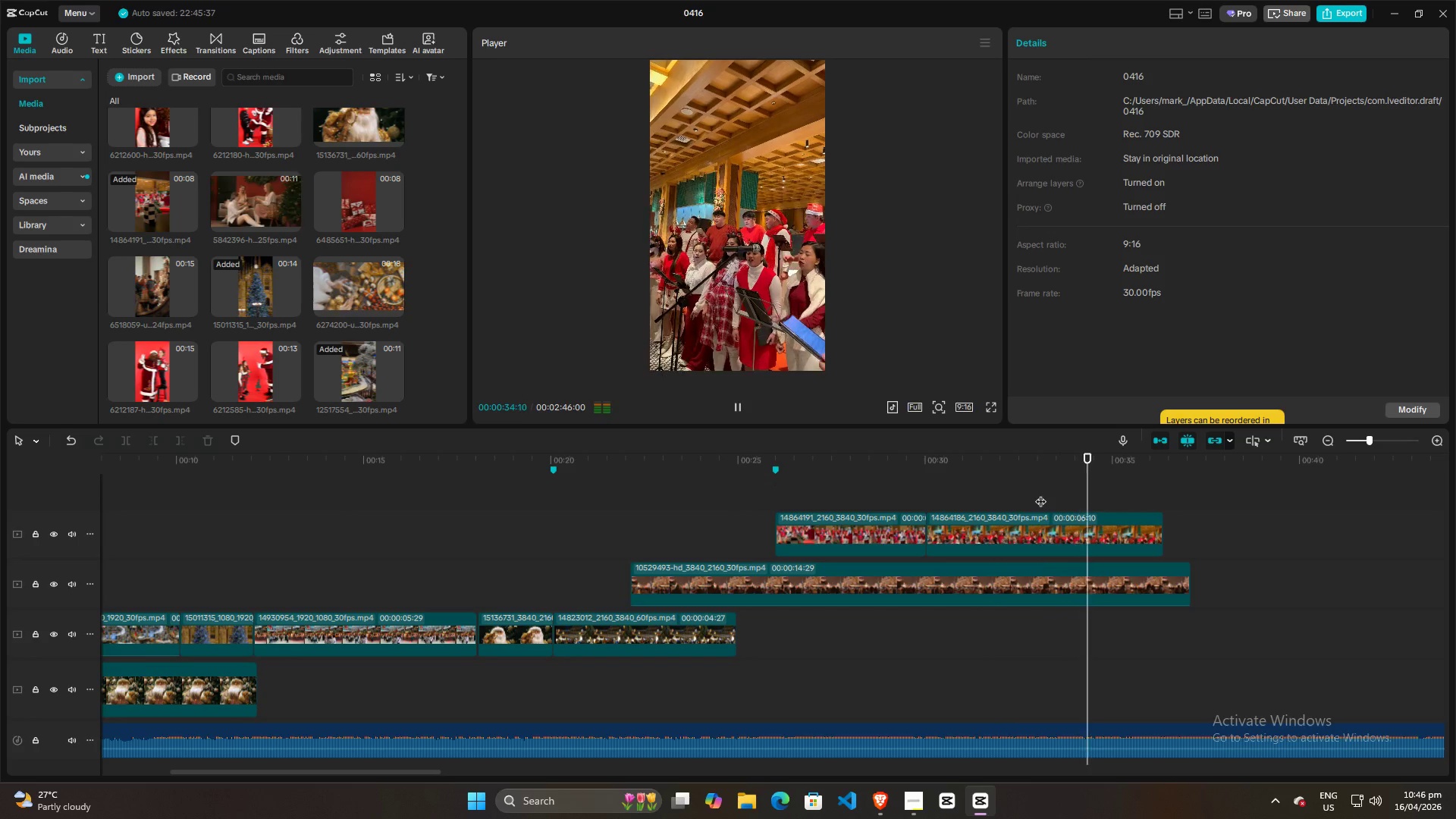 
left_click([994, 488])
 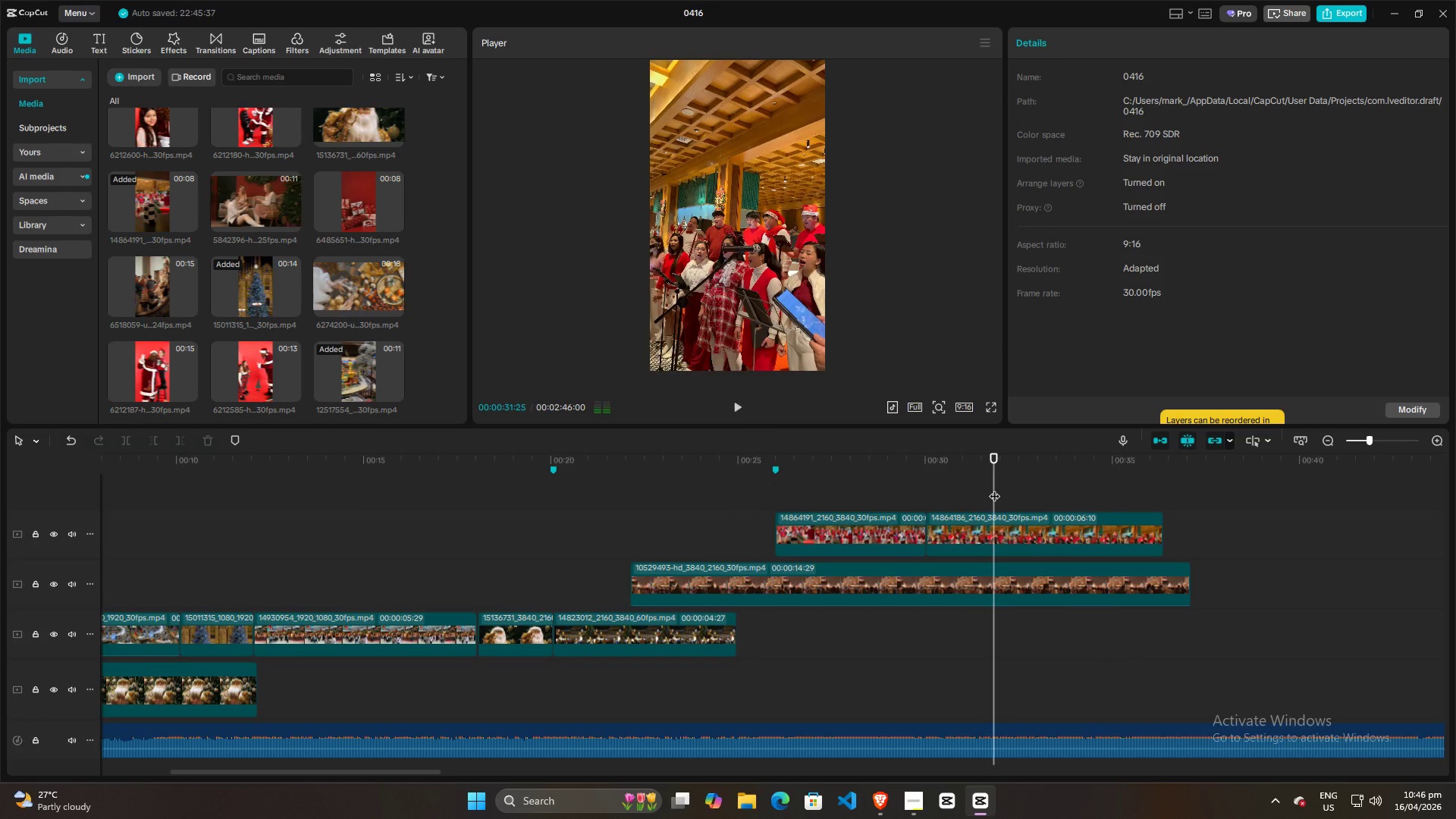 
key(Space)
 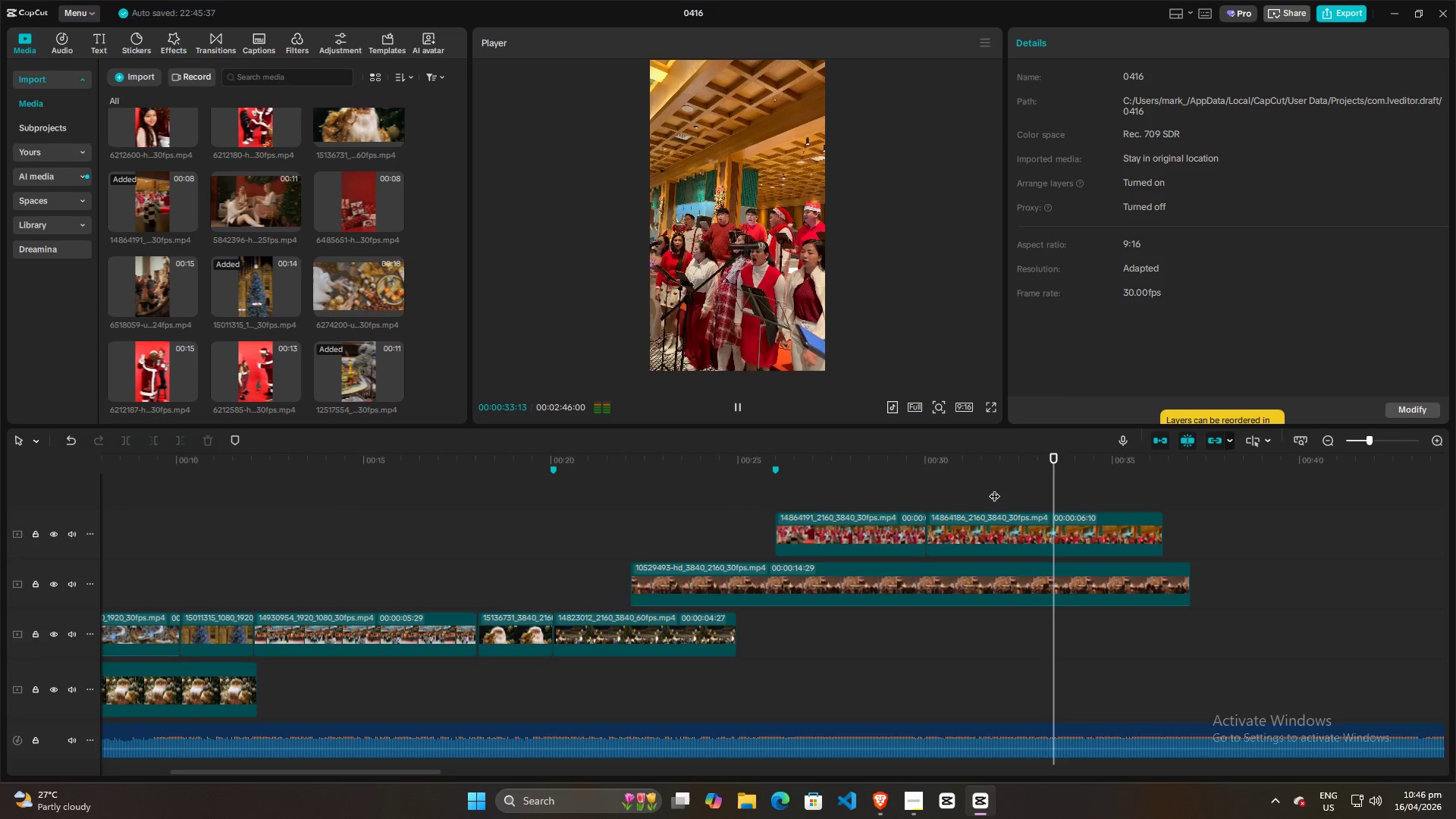 
key(Space)
 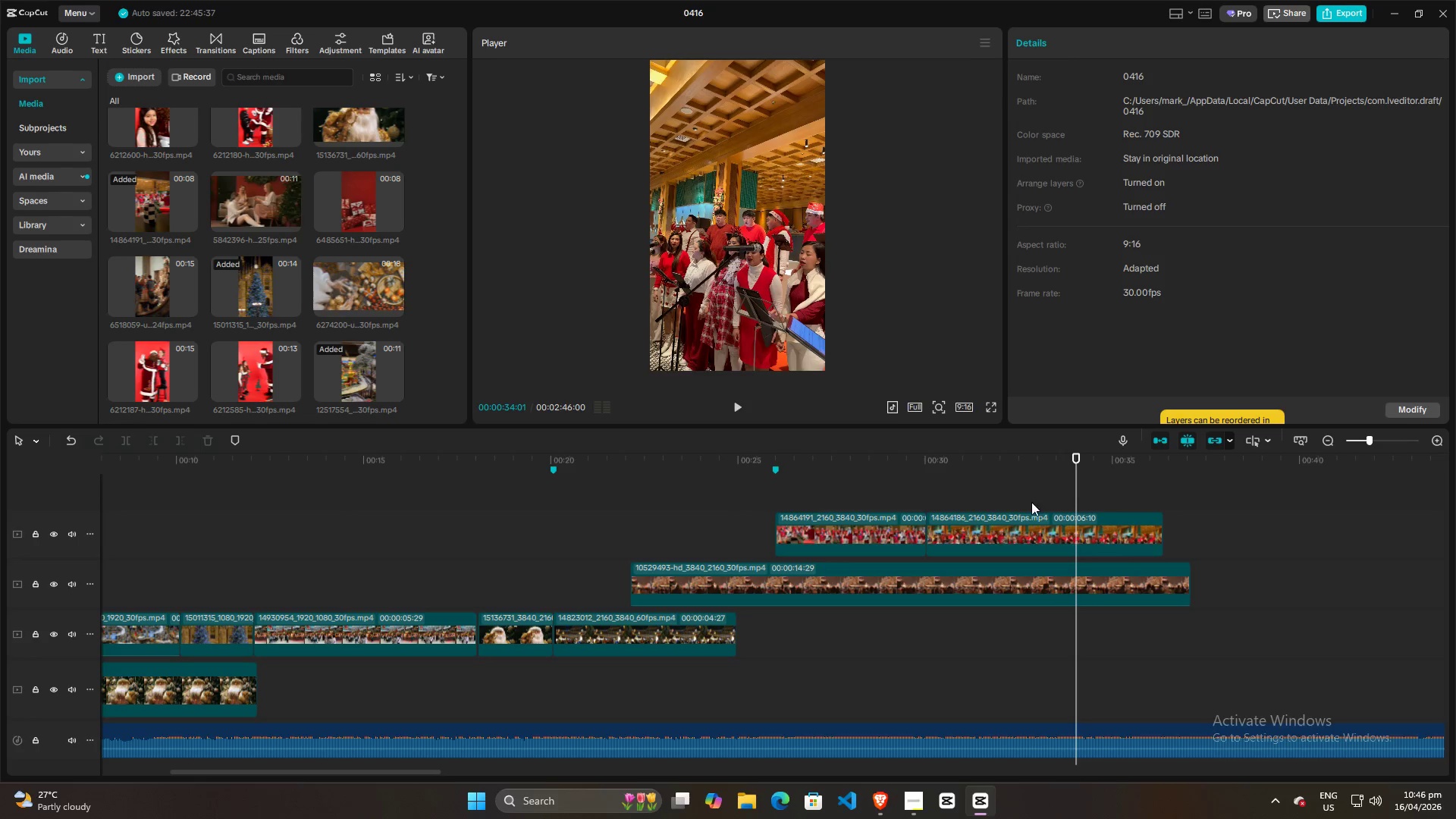 
left_click([1037, 526])
 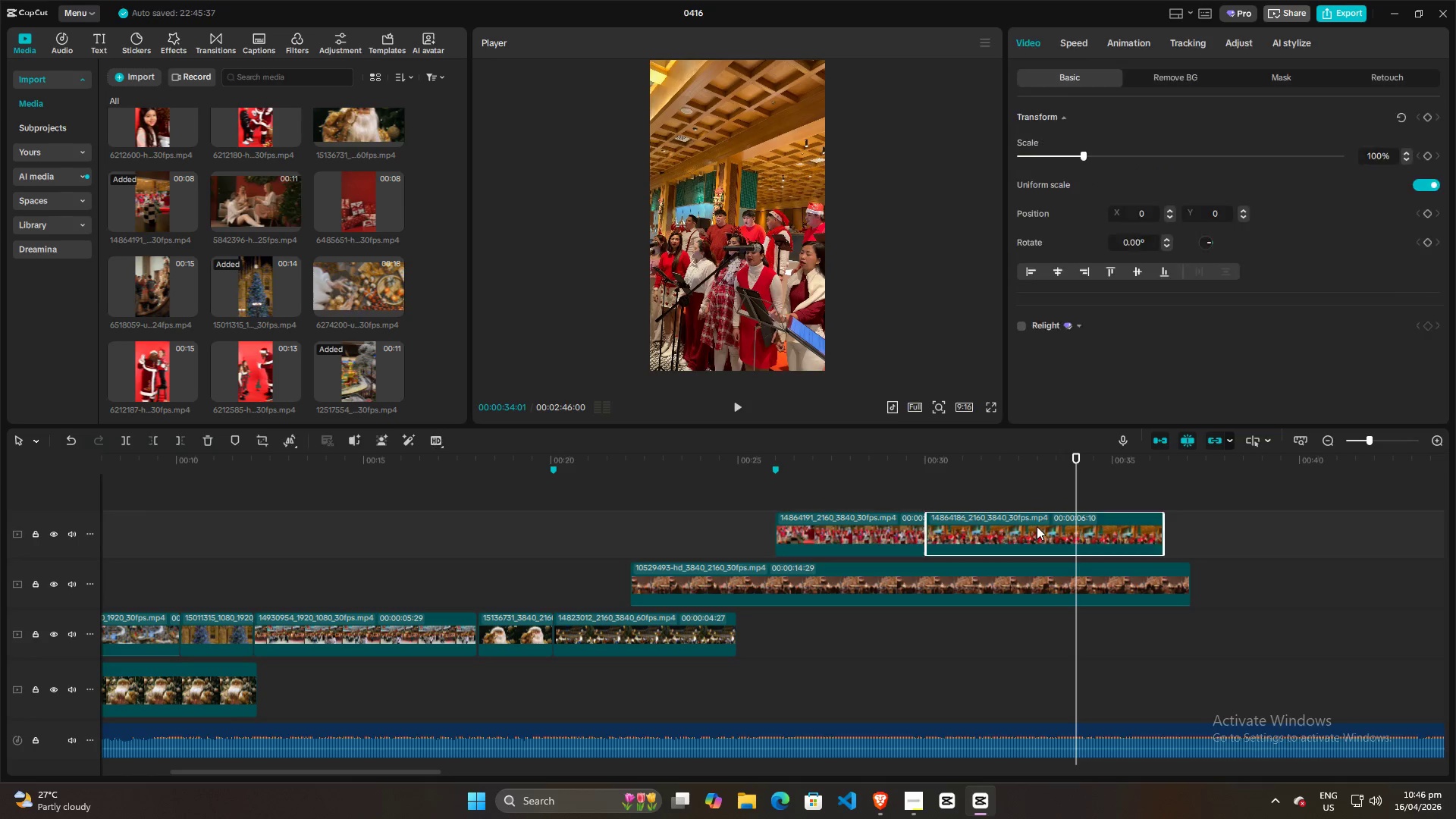 
key(W)
 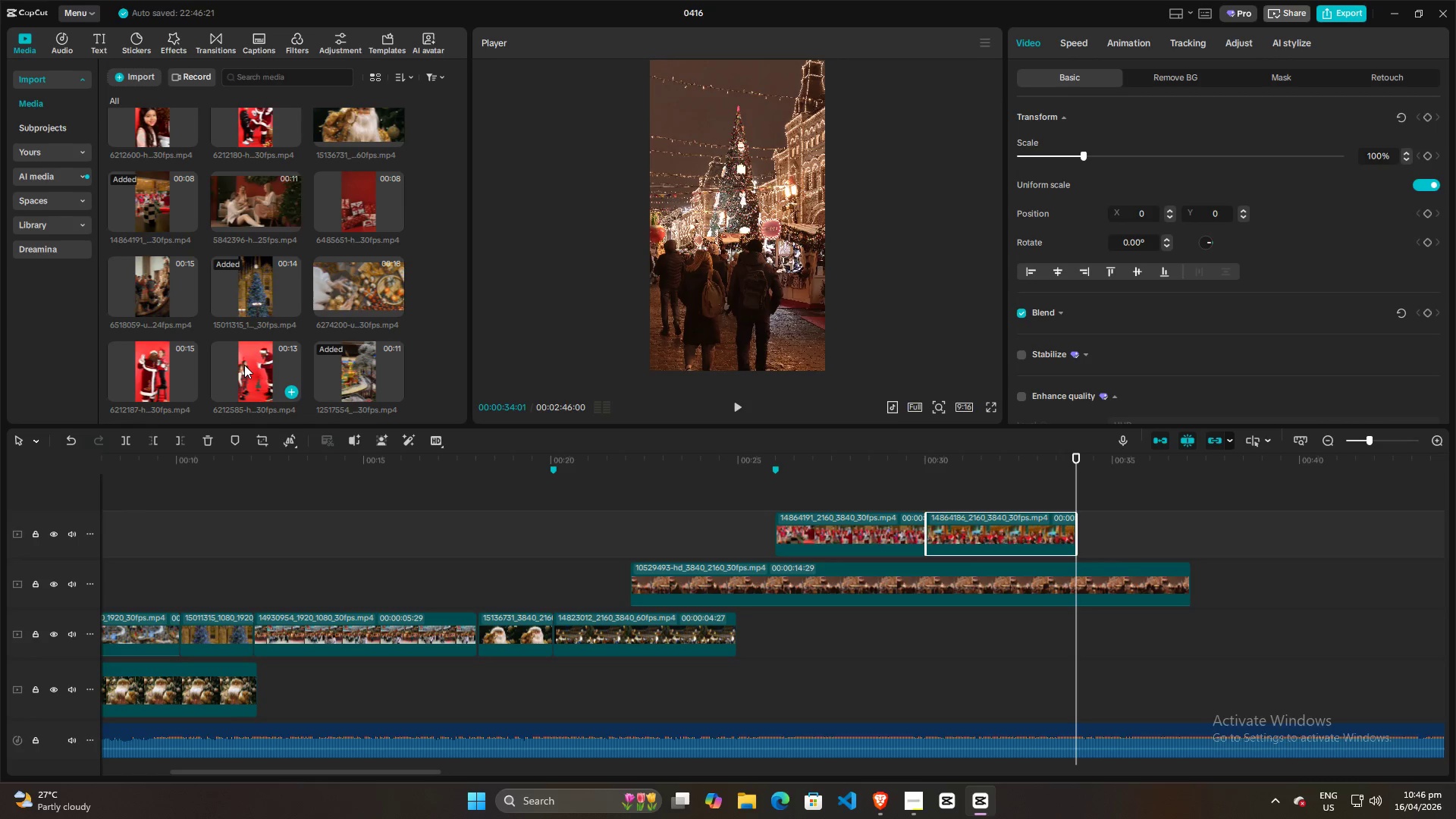 
scroll: coordinate [244, 365], scroll_direction: down, amount: 1.0
 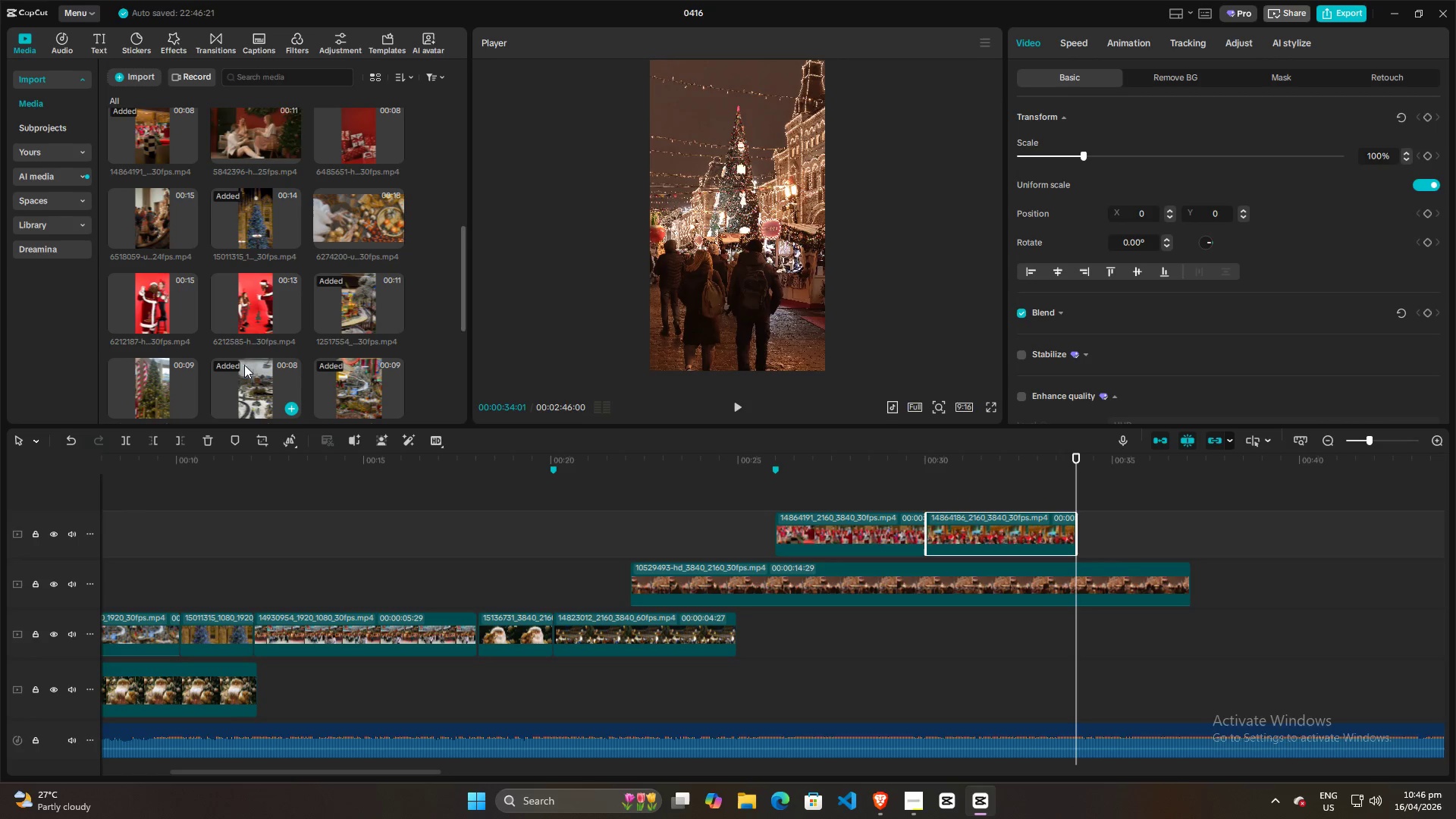 
scroll: coordinate [243, 365], scroll_direction: up, amount: 3.0
 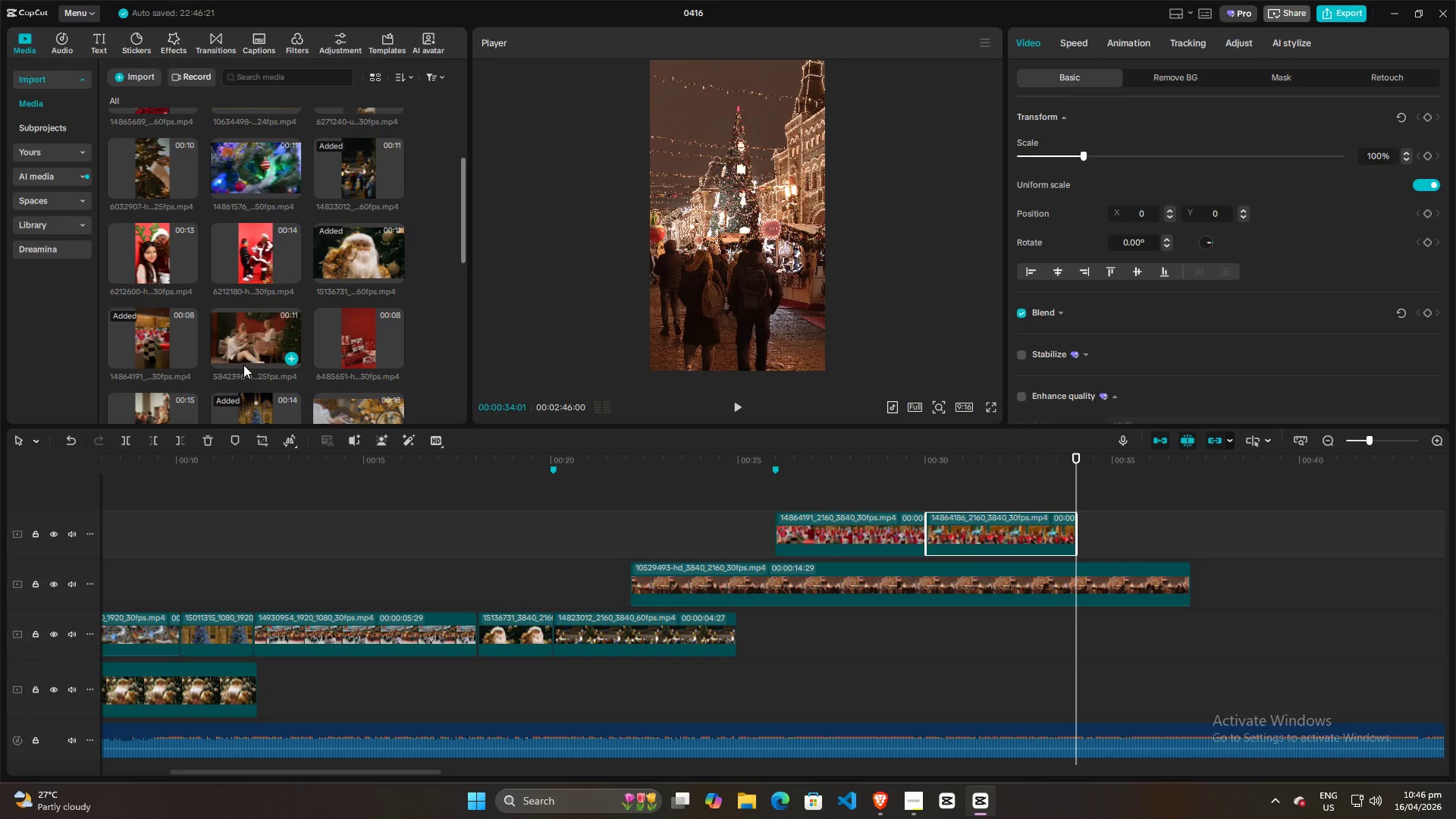 
scroll: coordinate [243, 365], scroll_direction: none, amount: 0.0
 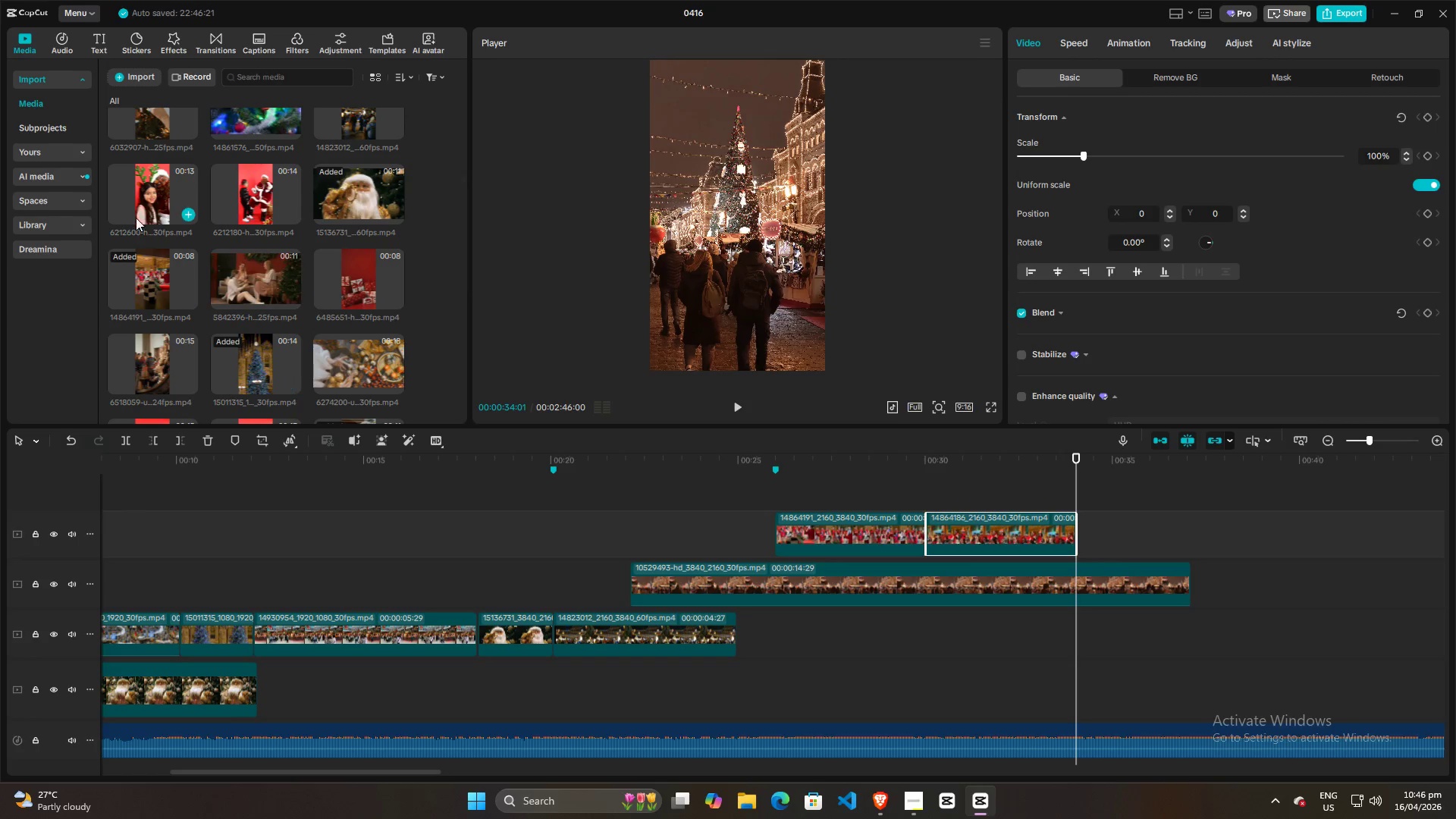 
left_click_drag(start_coordinate=[146, 180], to_coordinate=[1078, 535])
 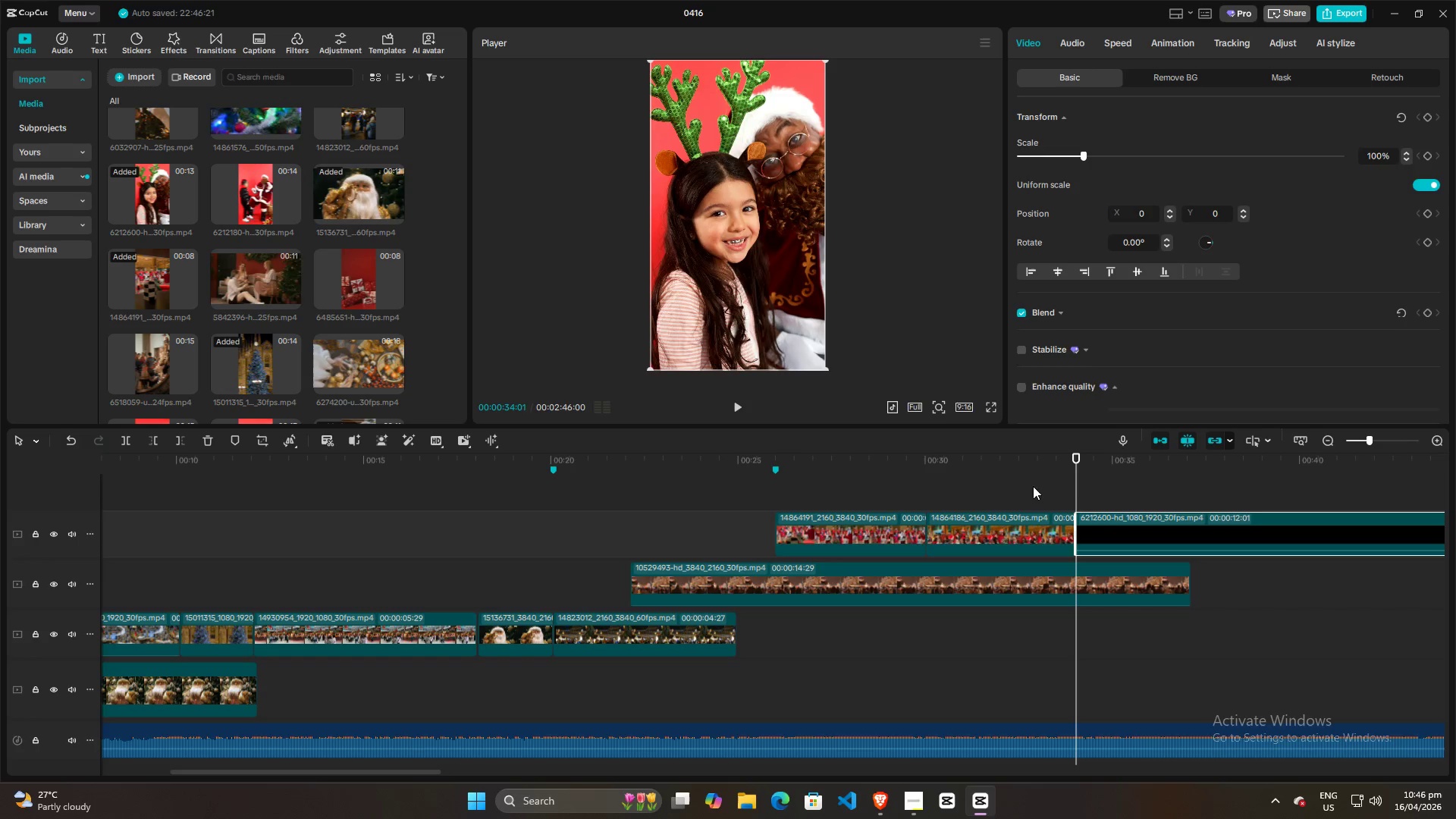 
left_click([1060, 484])
 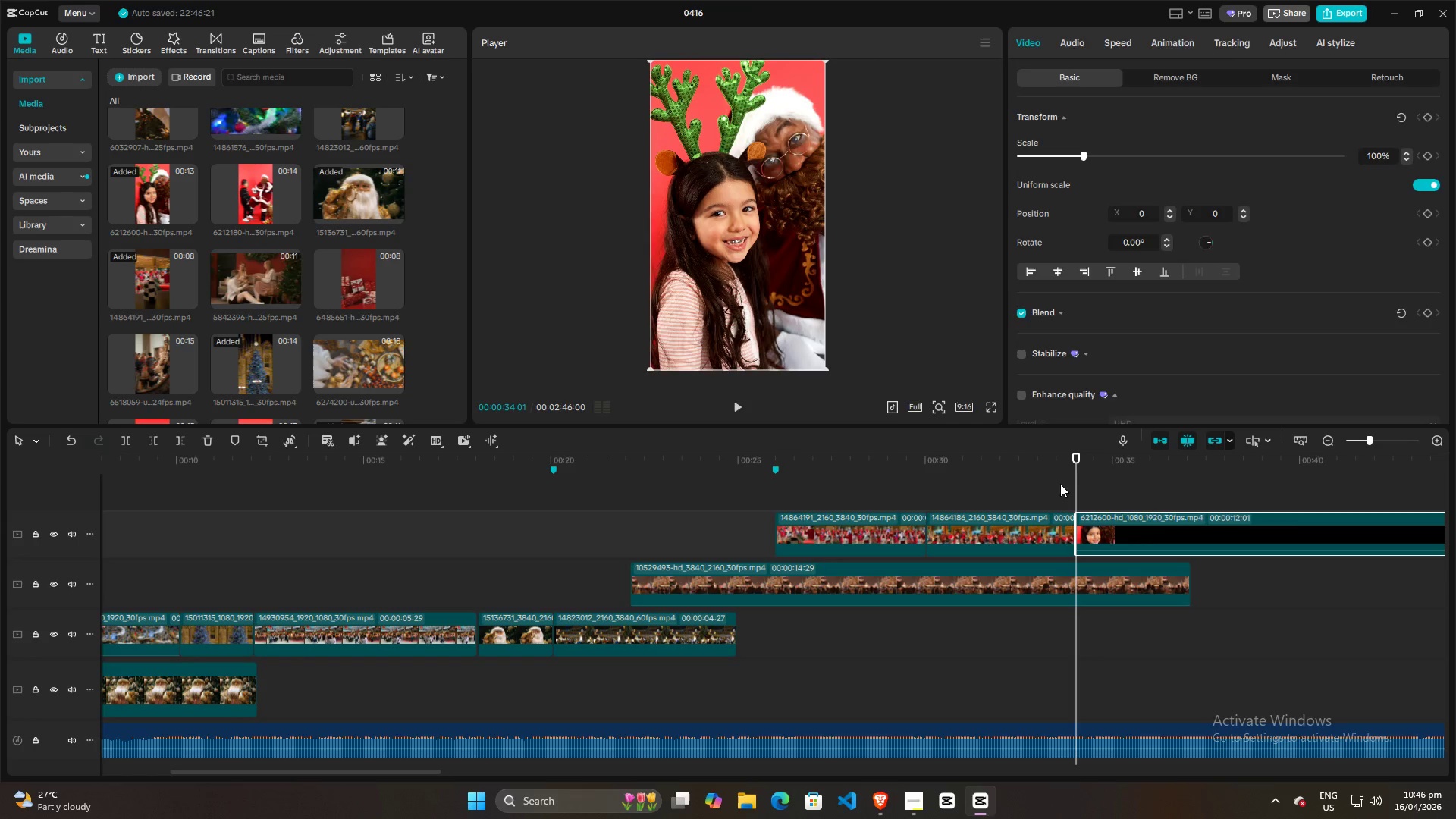 
left_click([1055, 485])
 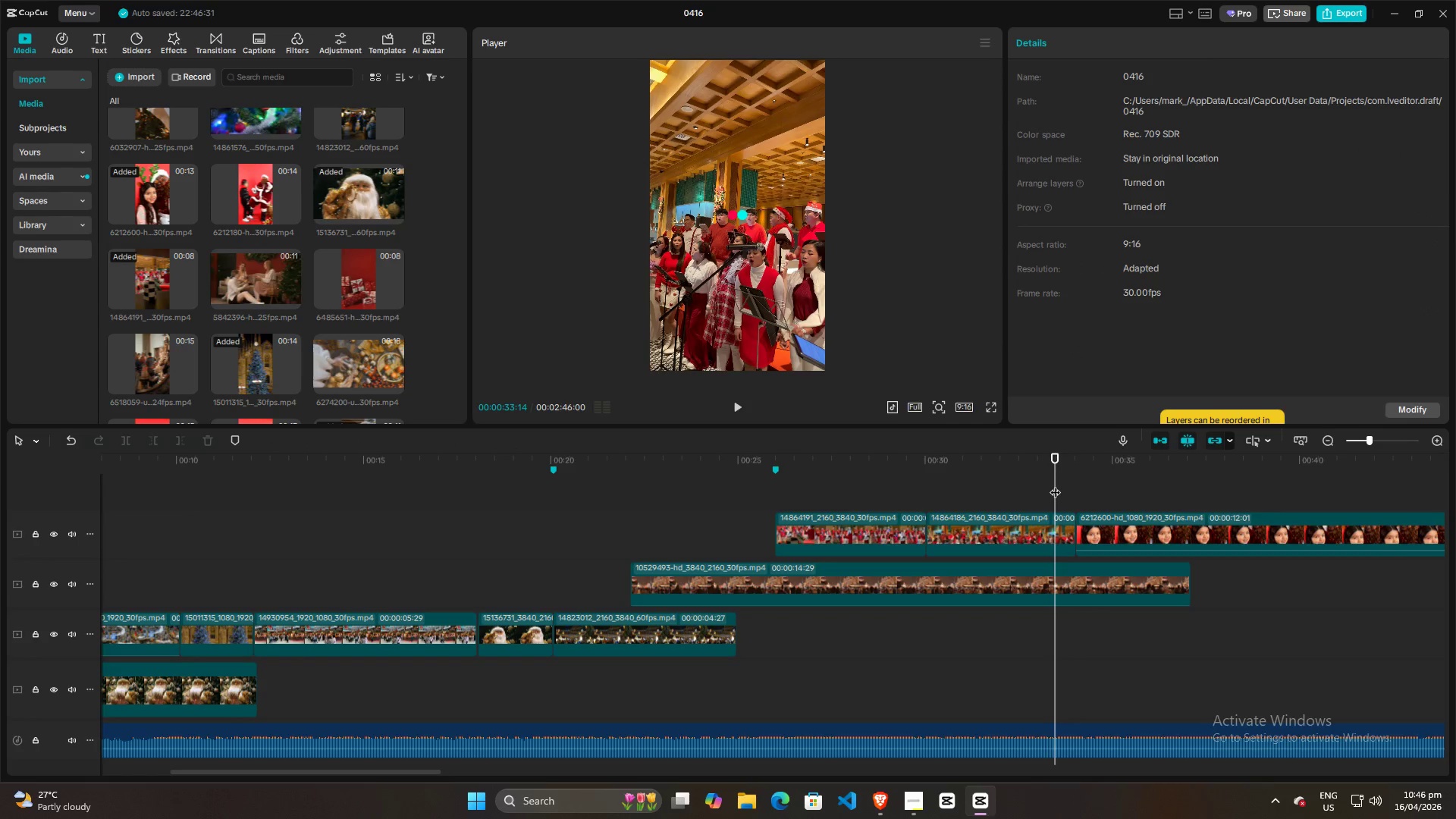 
key(Space)
 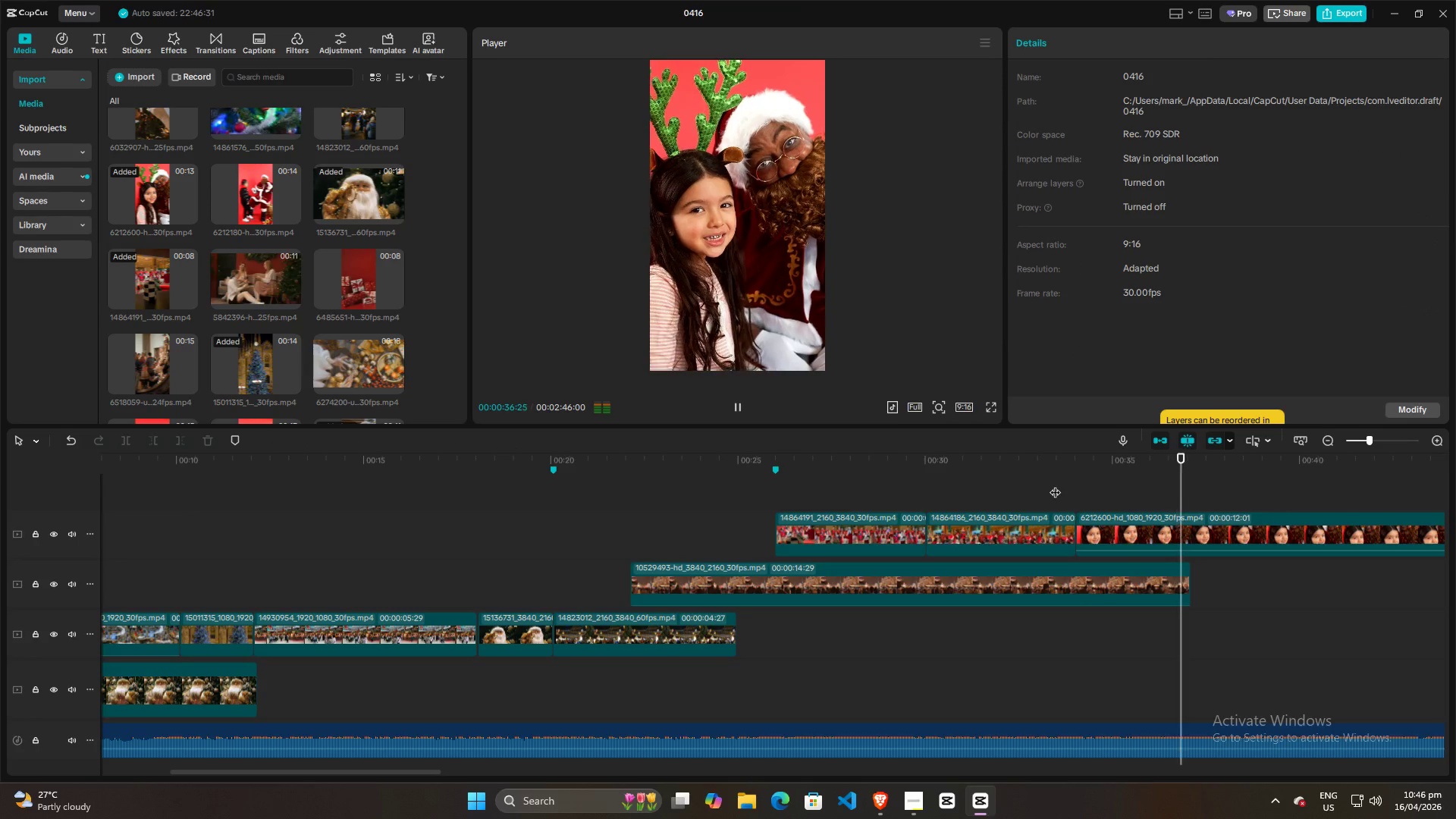 
key(Space)
 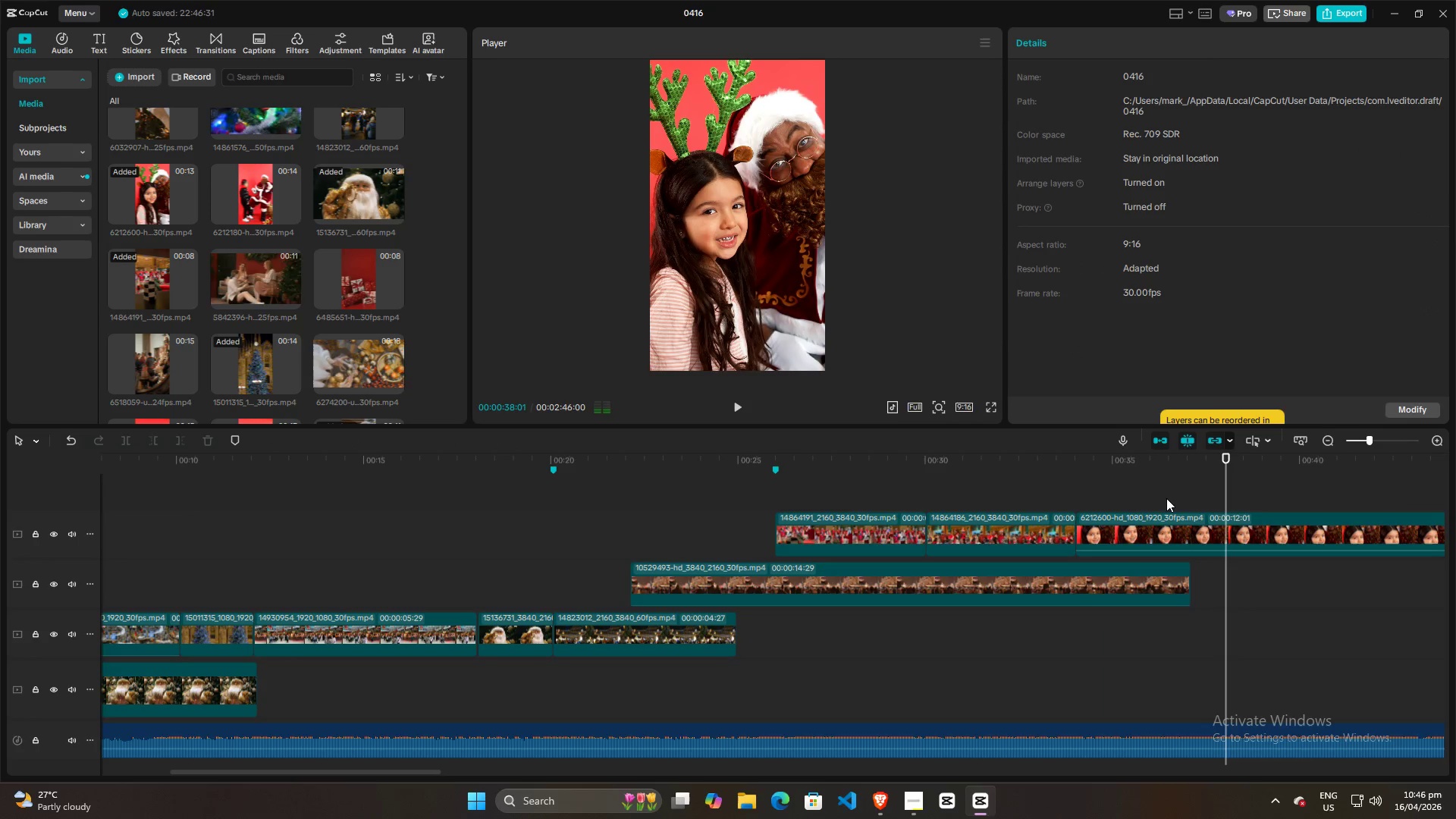 
left_click([1166, 498])
 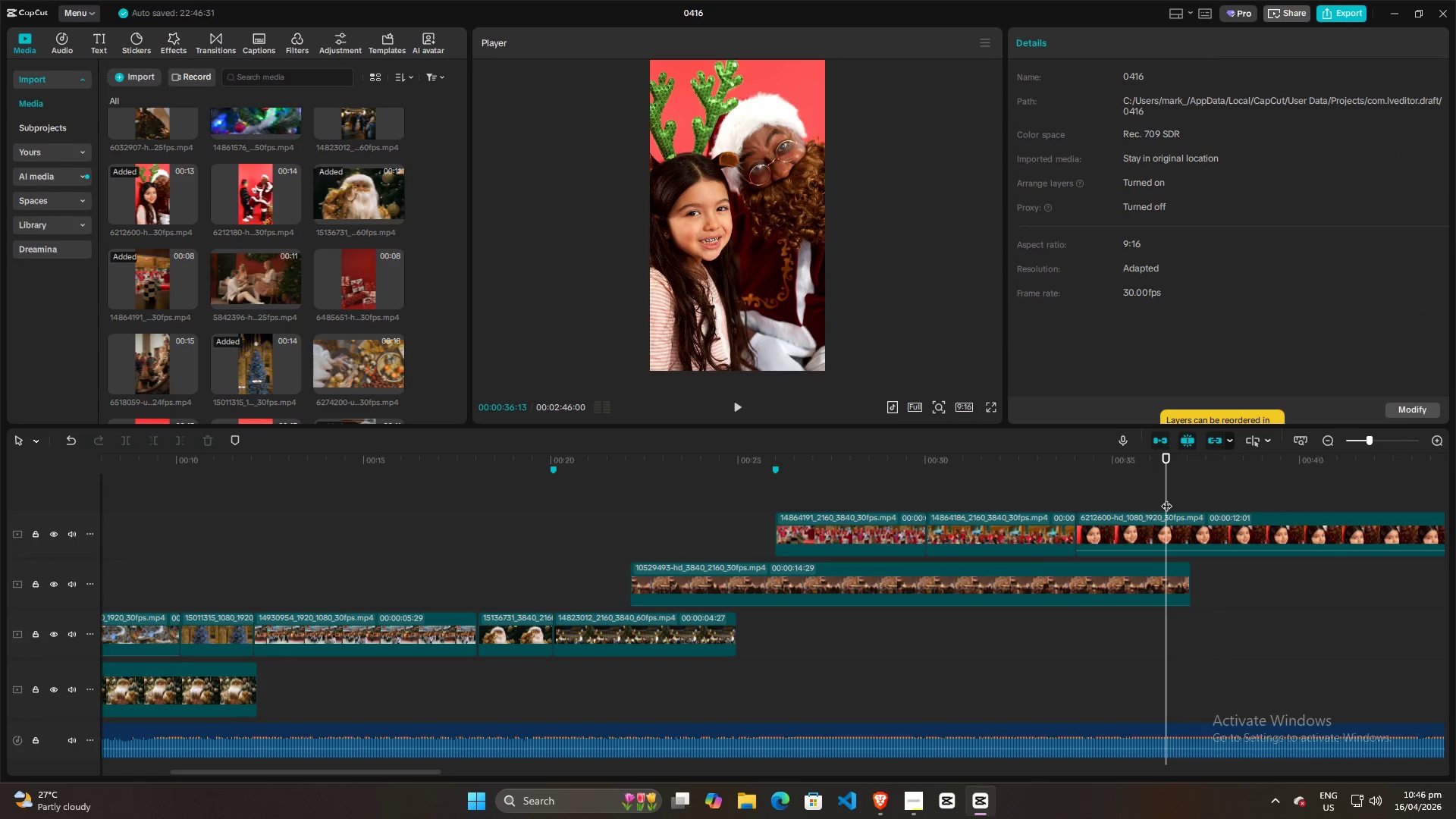 
key(Space)
 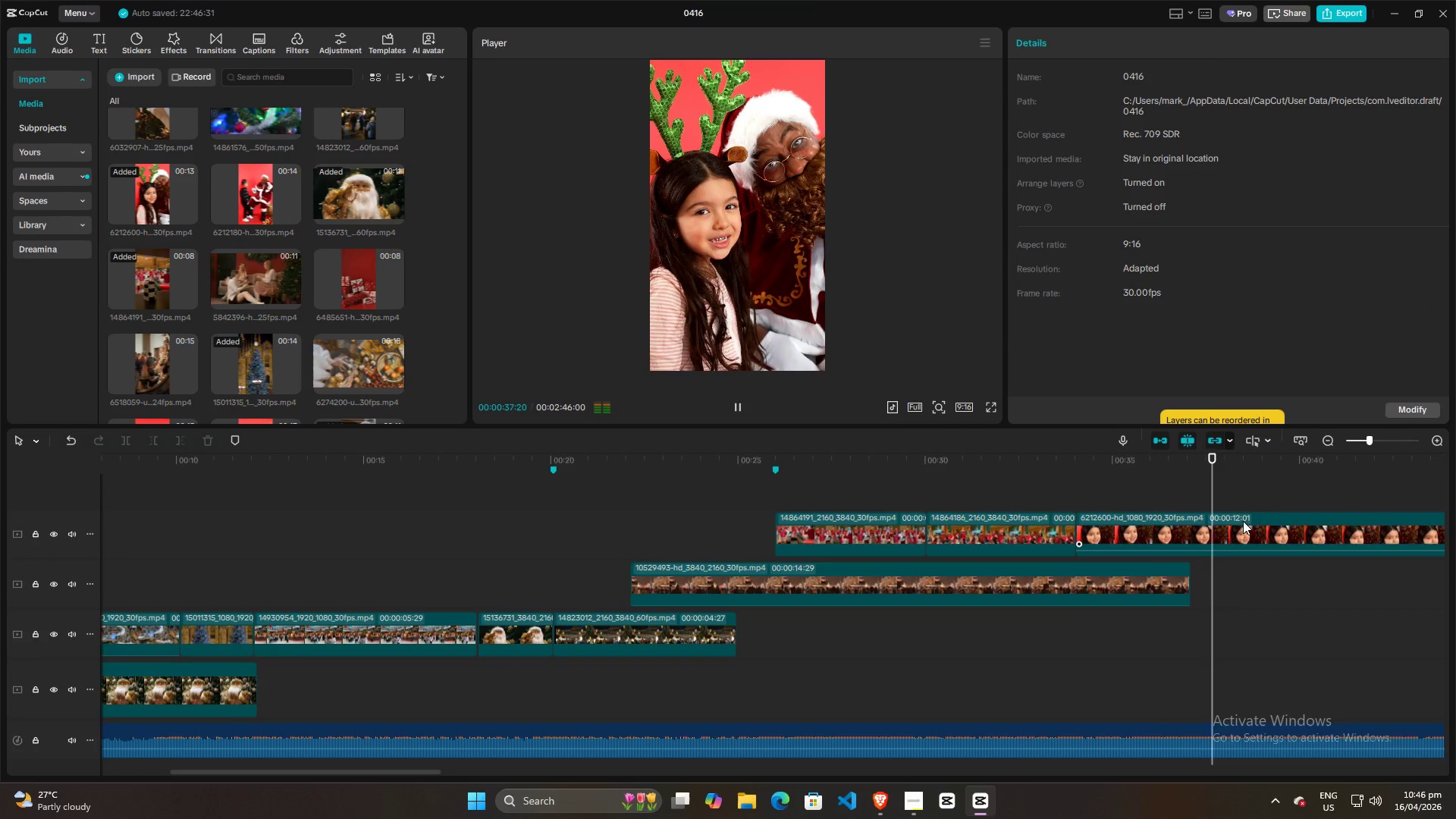 
key(Space)
 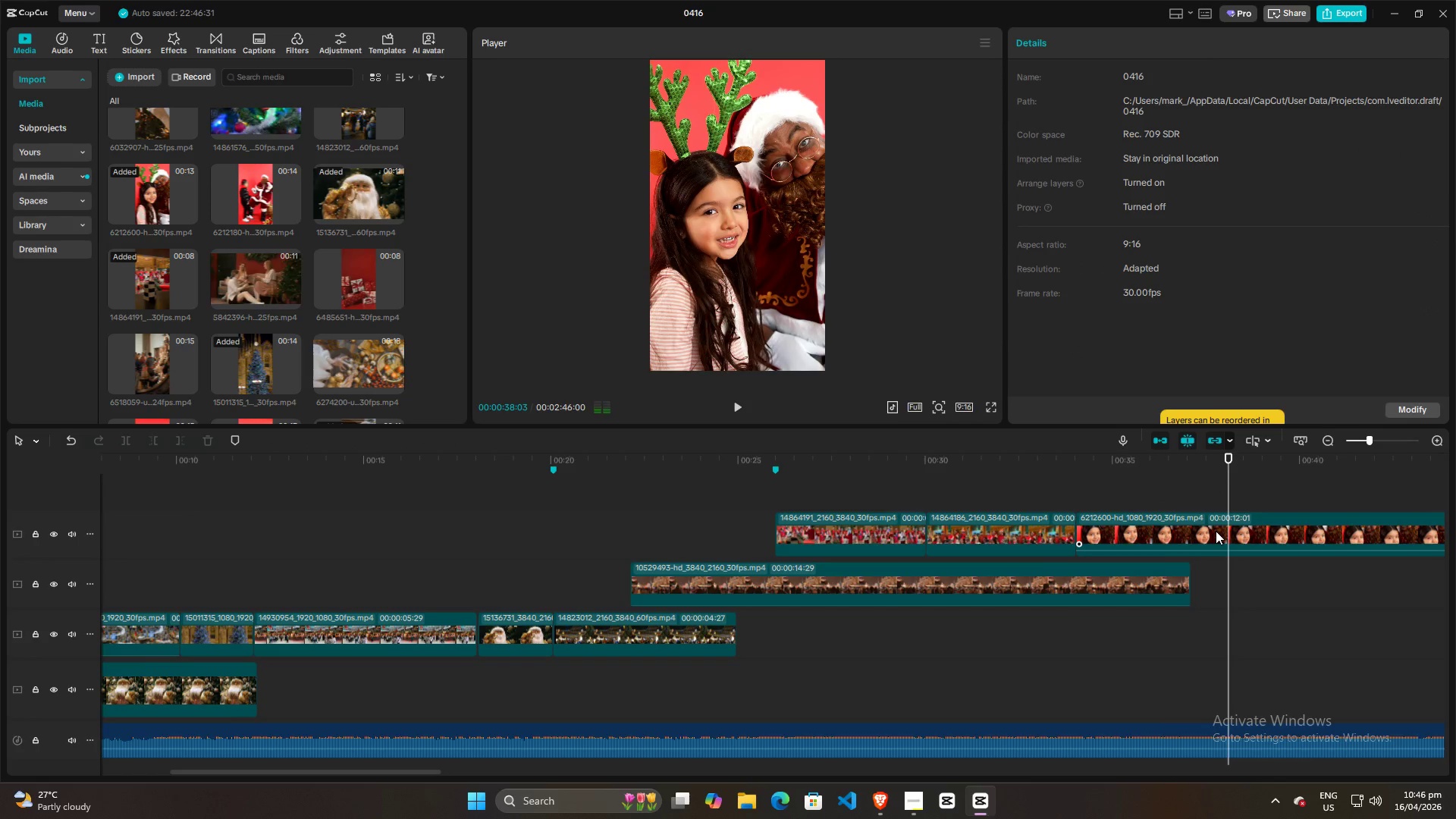 
left_click([1216, 531])
 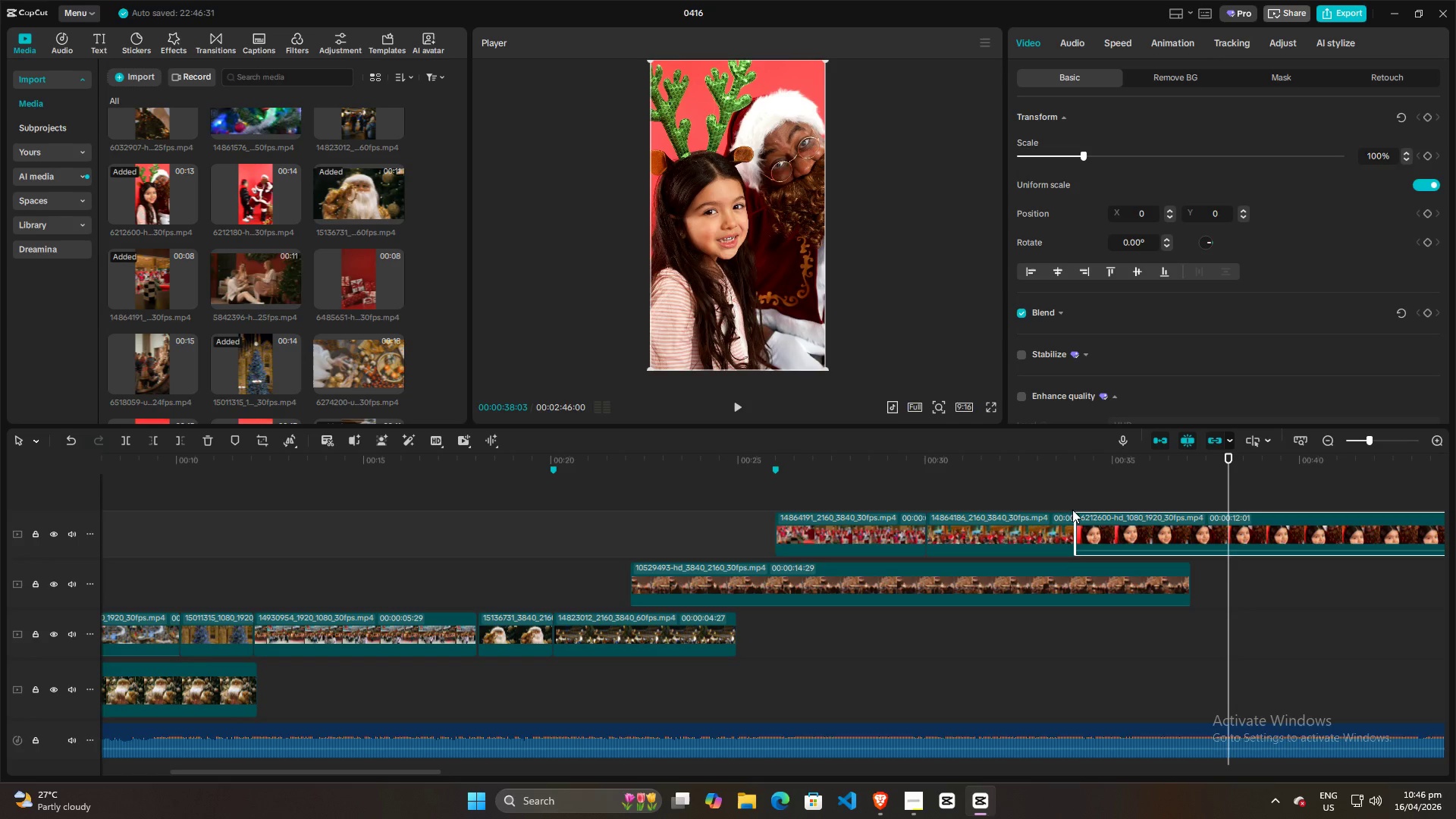 
left_click([1055, 505])
 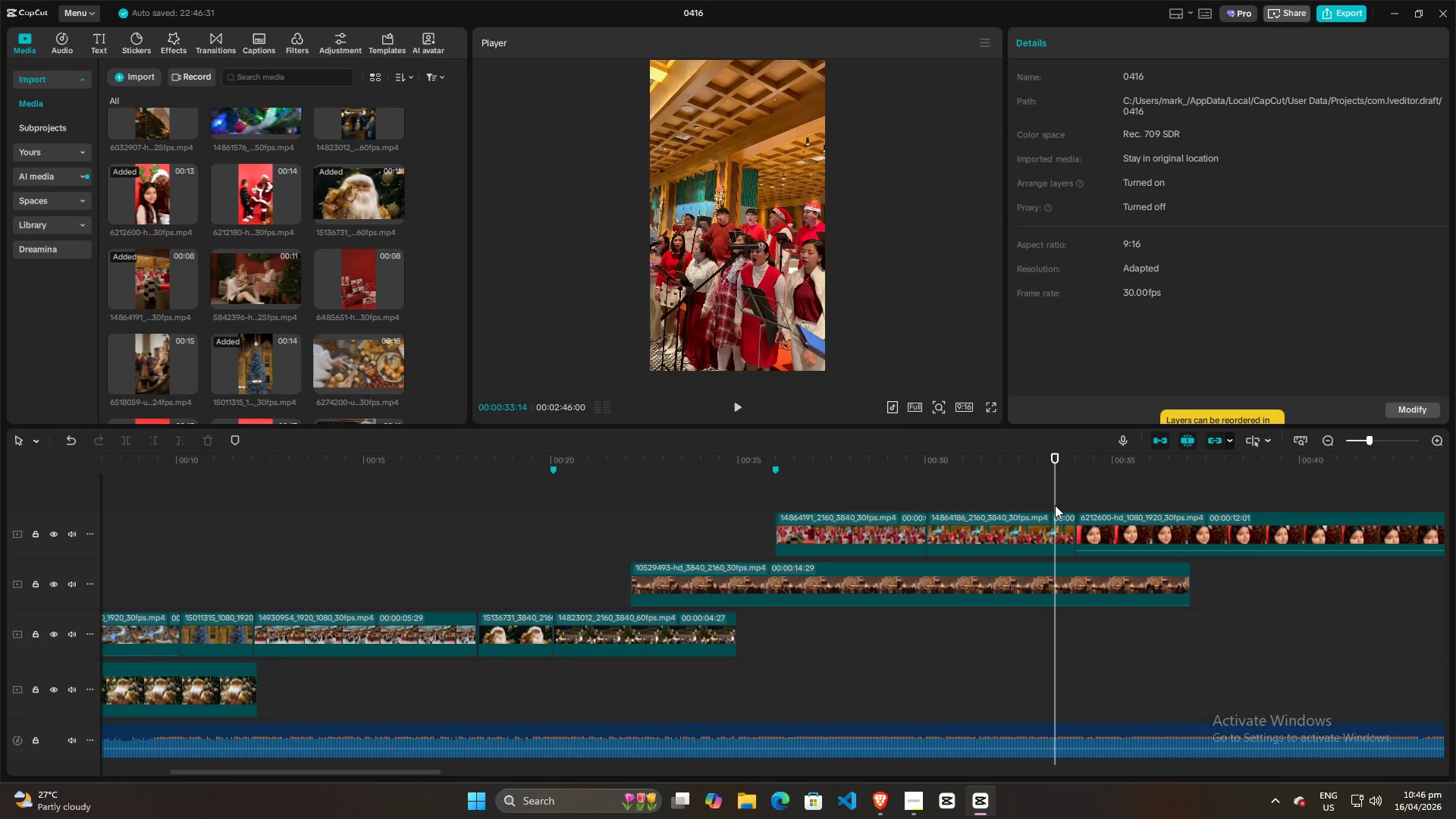 
key(Space)
 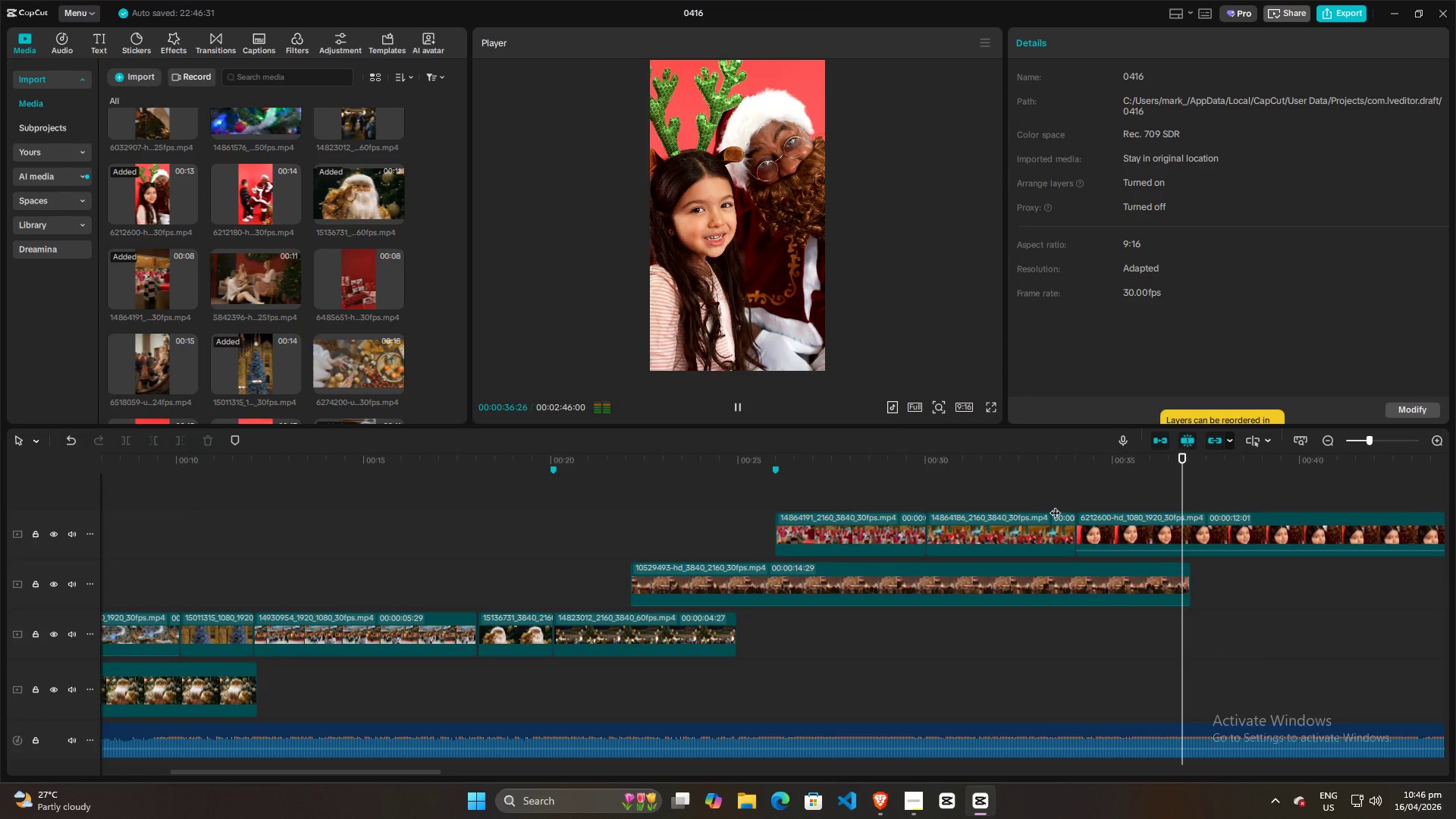 
key(Space)
 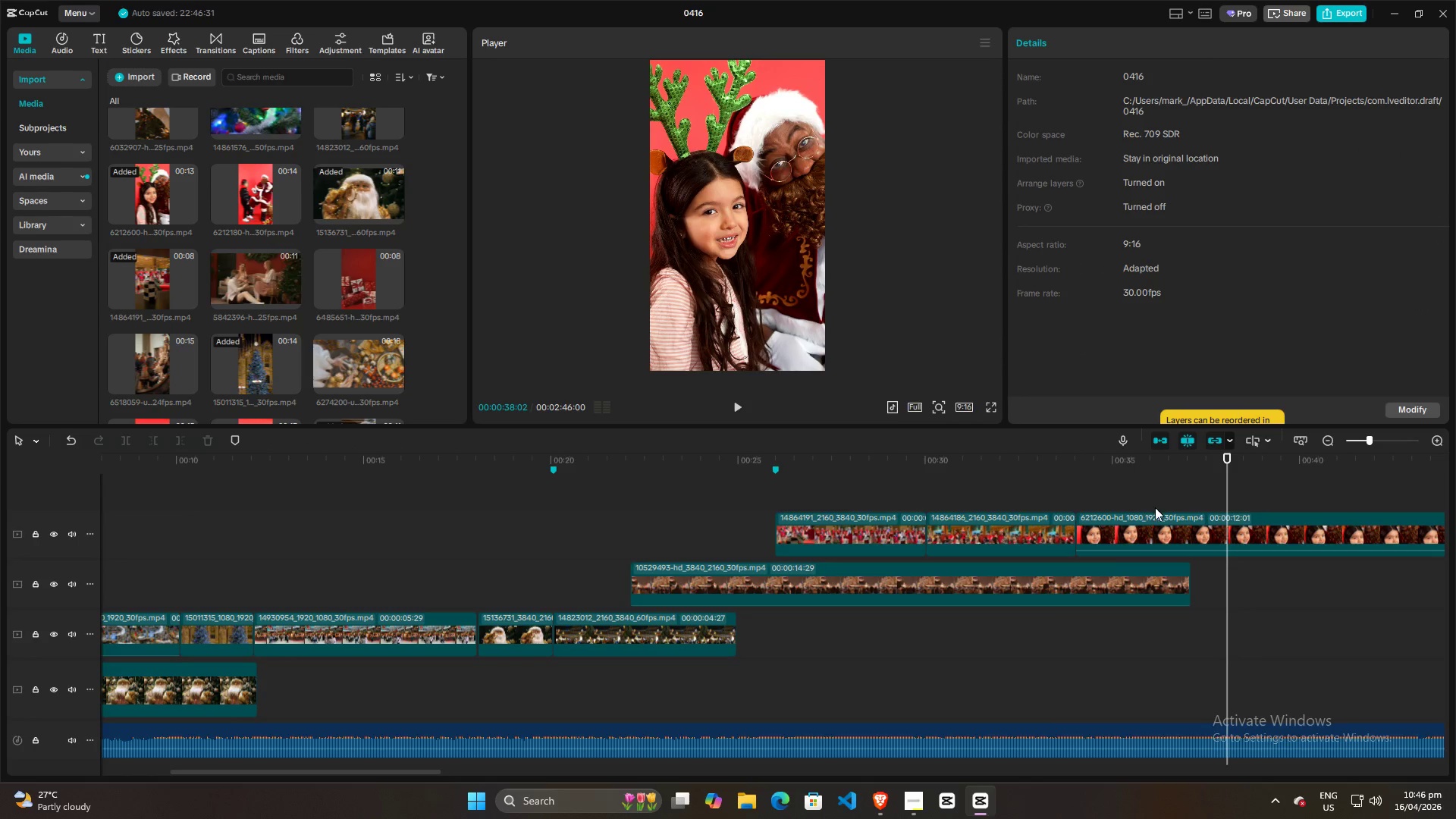 
left_click([1180, 519])
 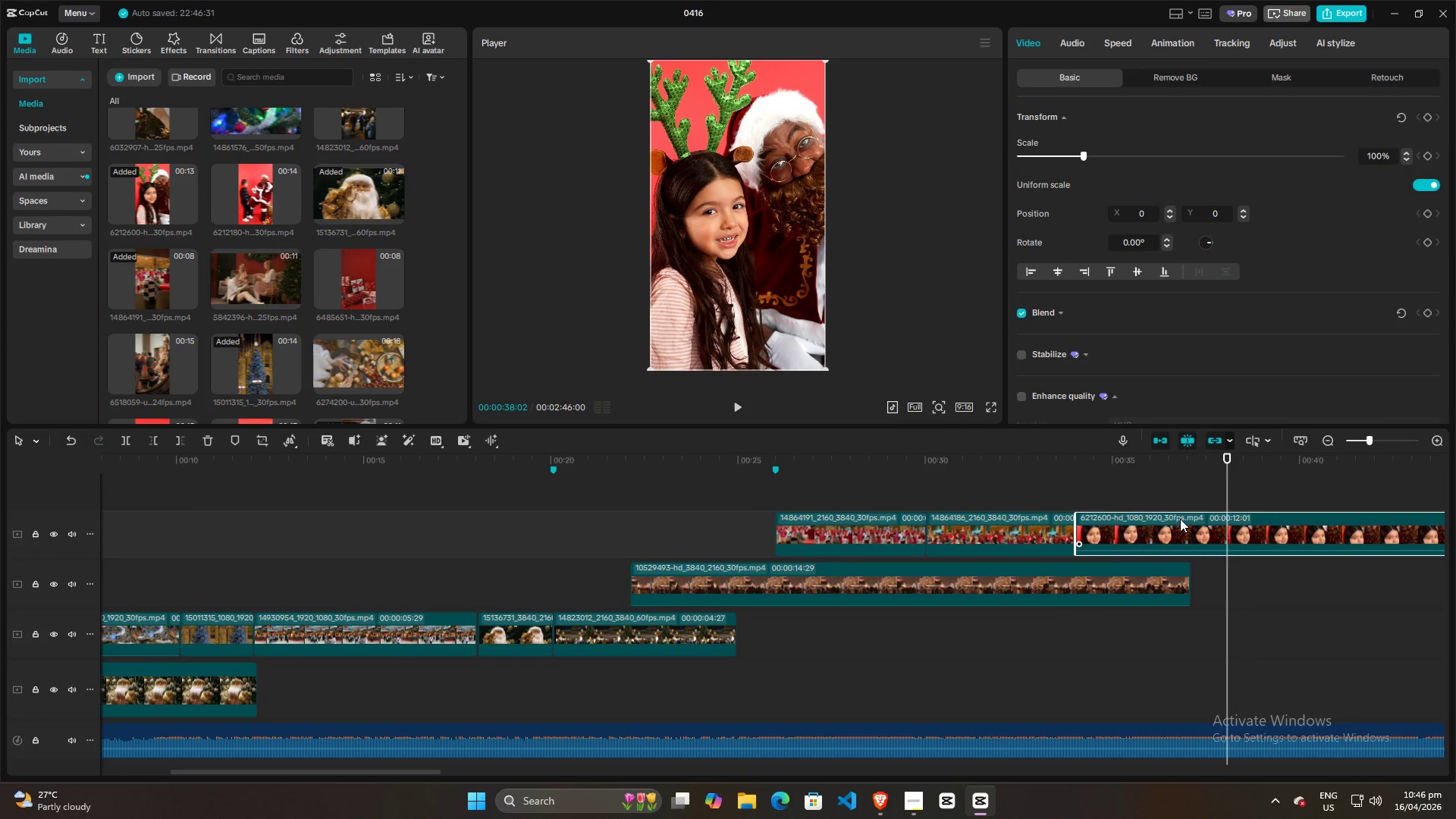 
key(W)
 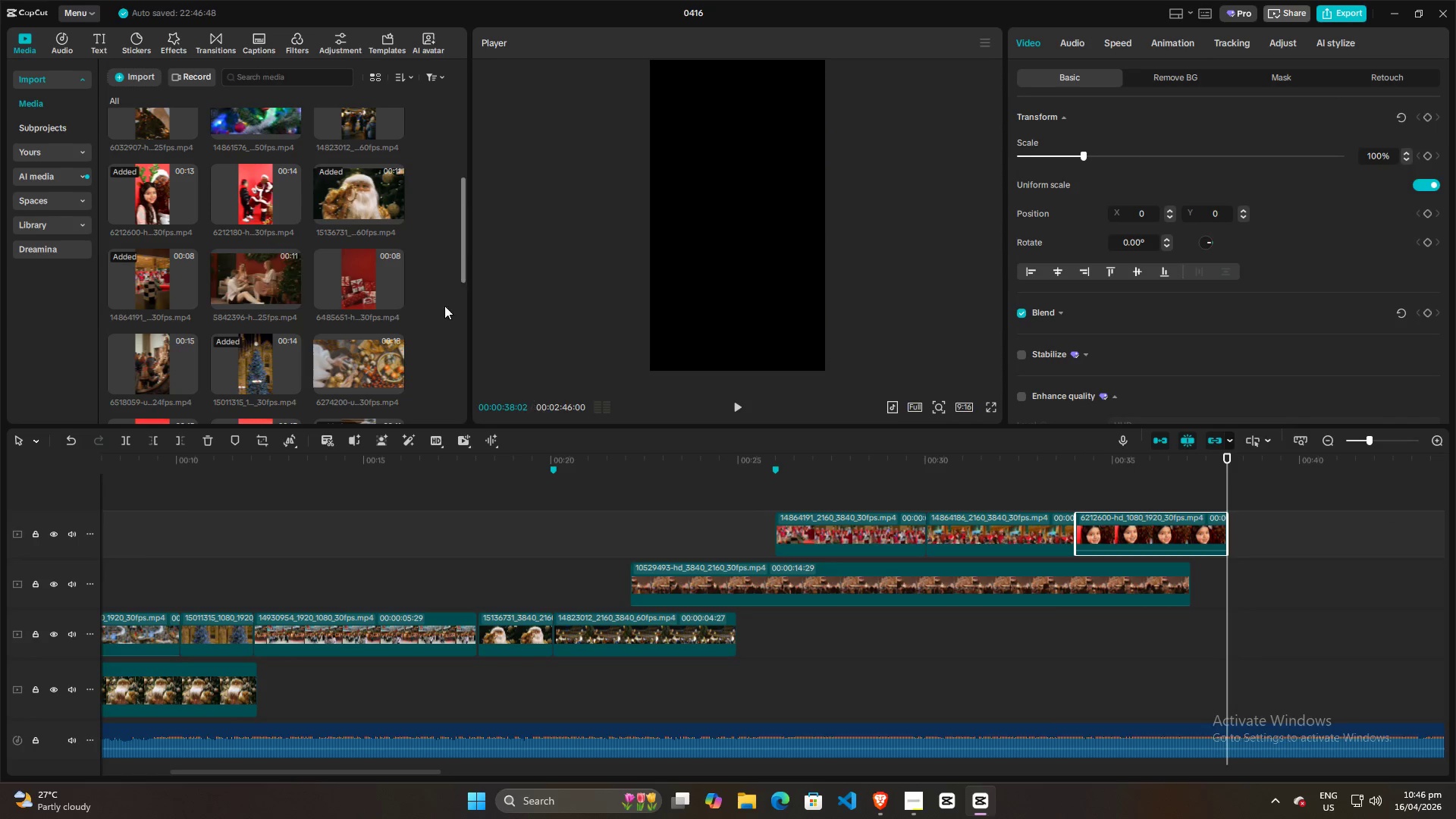 
scroll: coordinate [281, 286], scroll_direction: up, amount: 3.0
 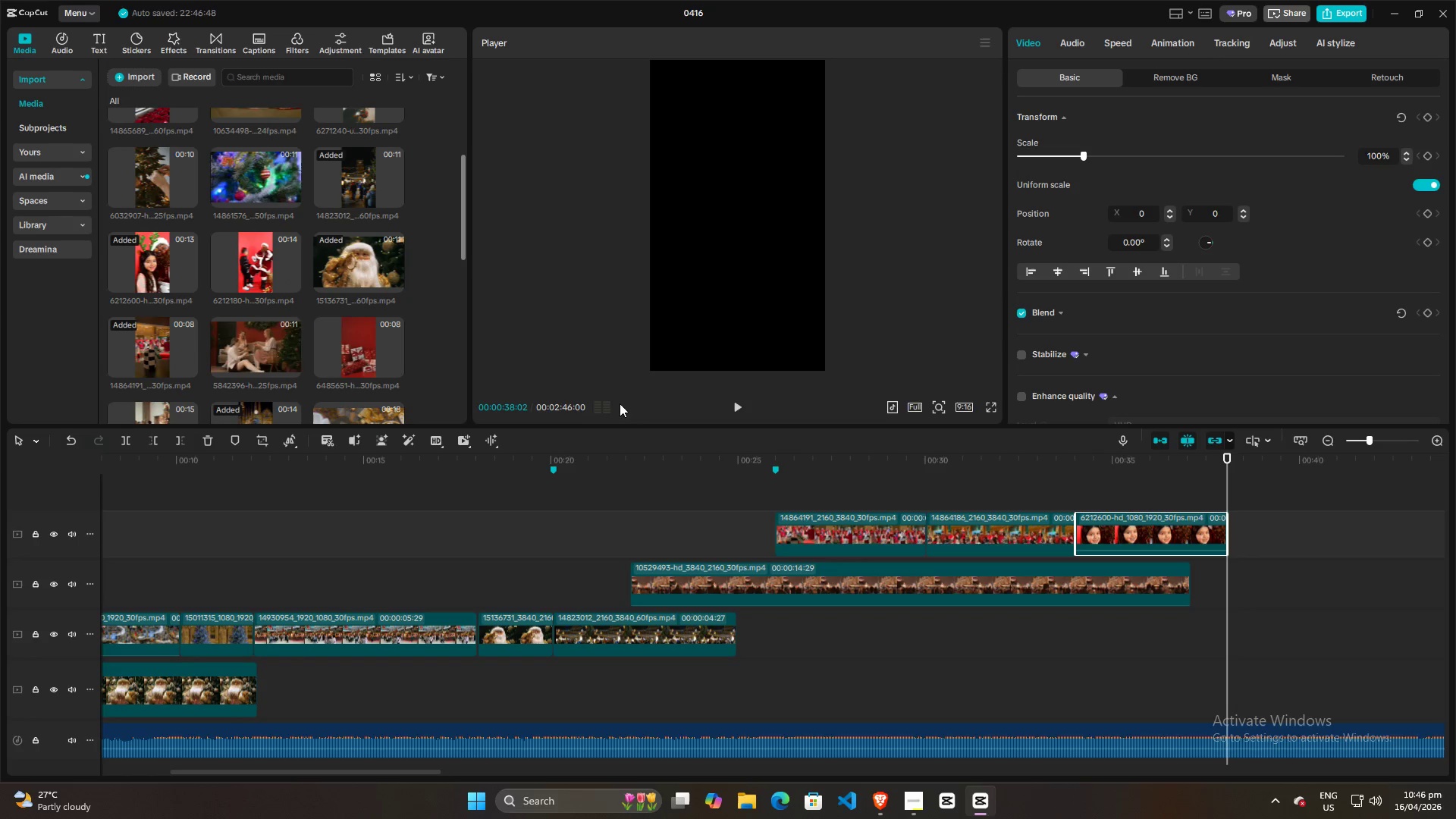 
hold_key(key=ControlLeft, duration=1.52)
scroll: coordinate [712, 646], scroll_direction: down, amount: 3.0
 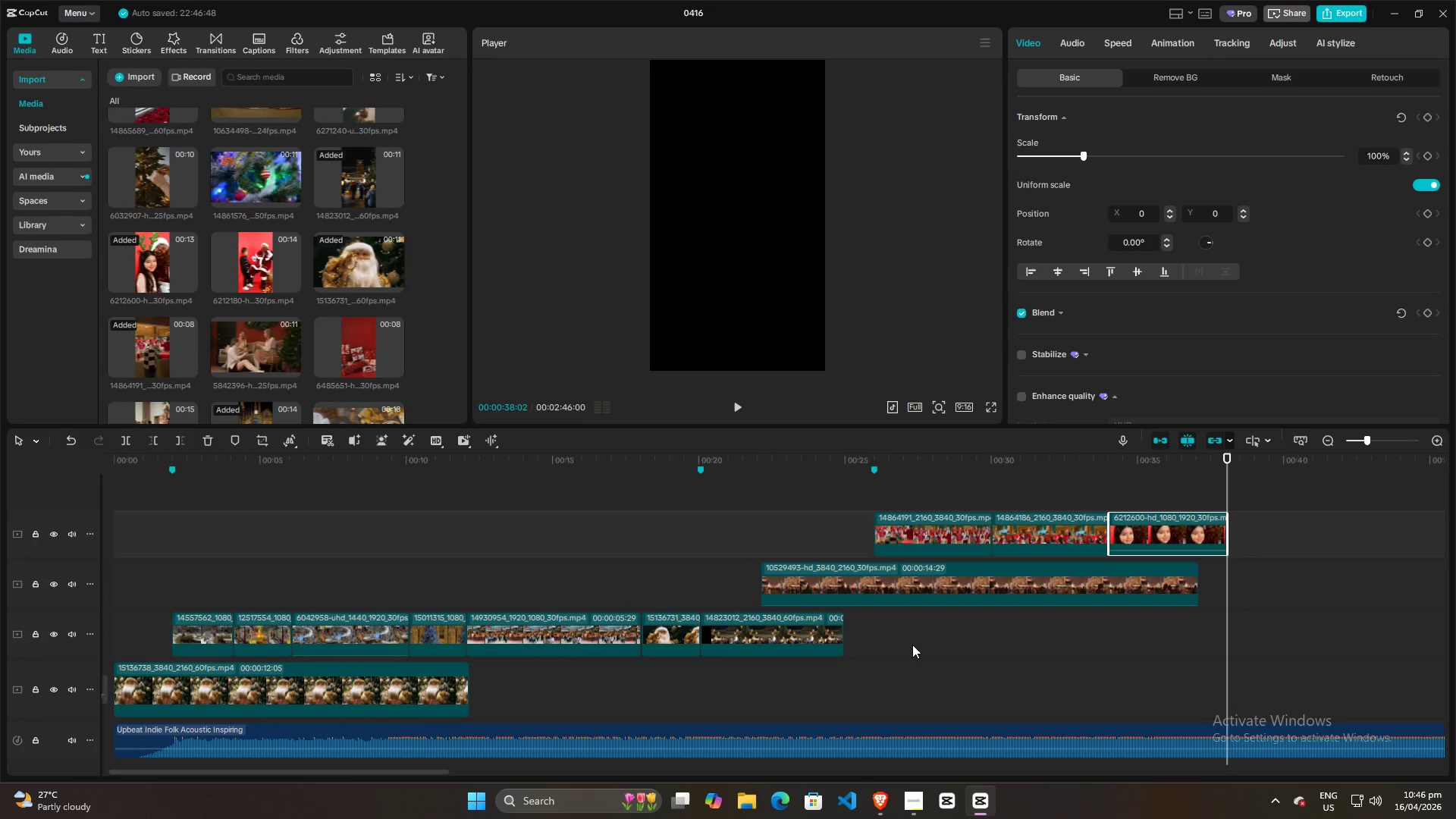 
hold_key(key=ControlLeft, duration=0.66)
scroll: coordinate [280, 361], scroll_direction: down, amount: 6.0
 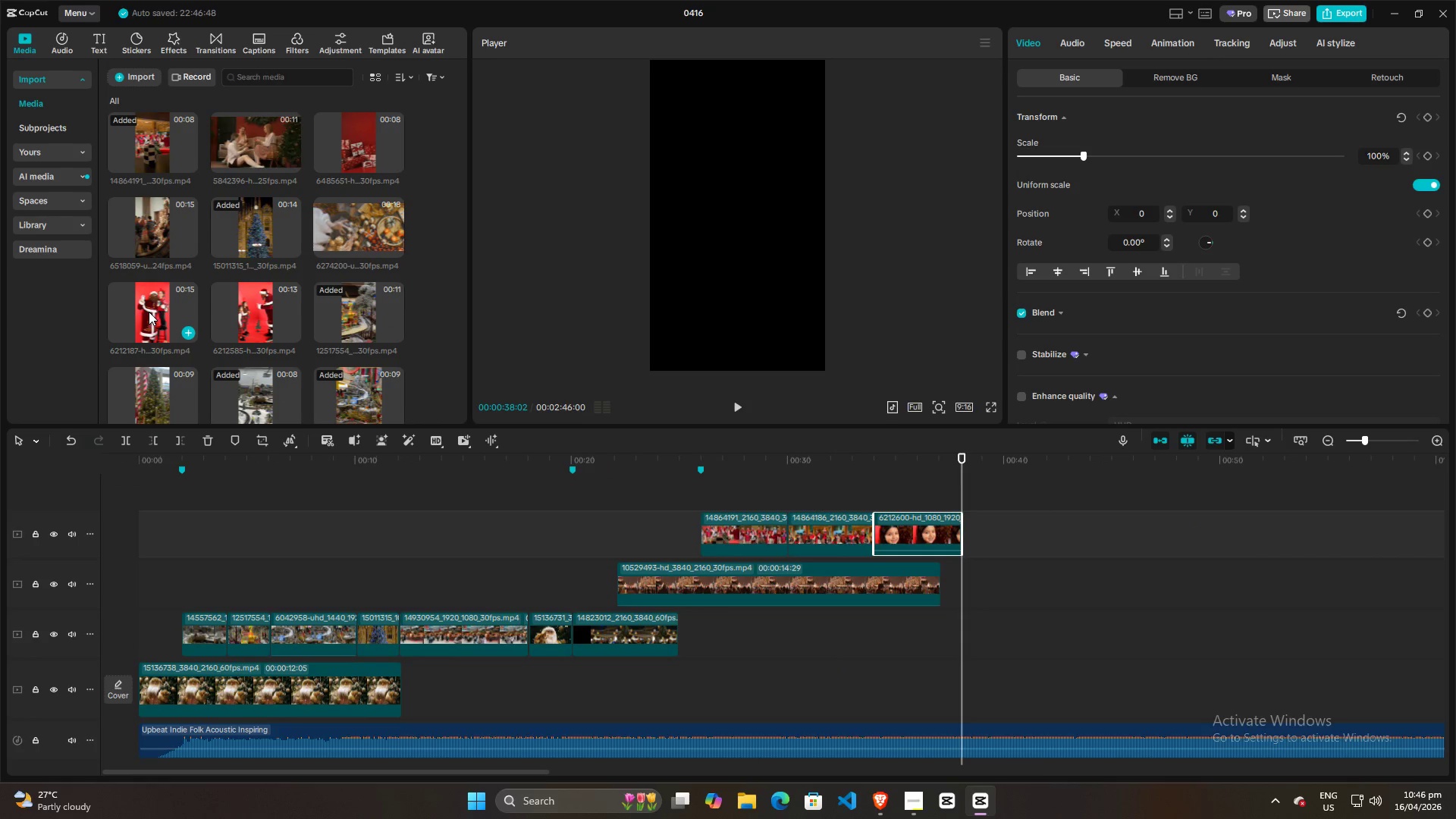 
left_click_drag(start_coordinate=[246, 309], to_coordinate=[962, 583])
 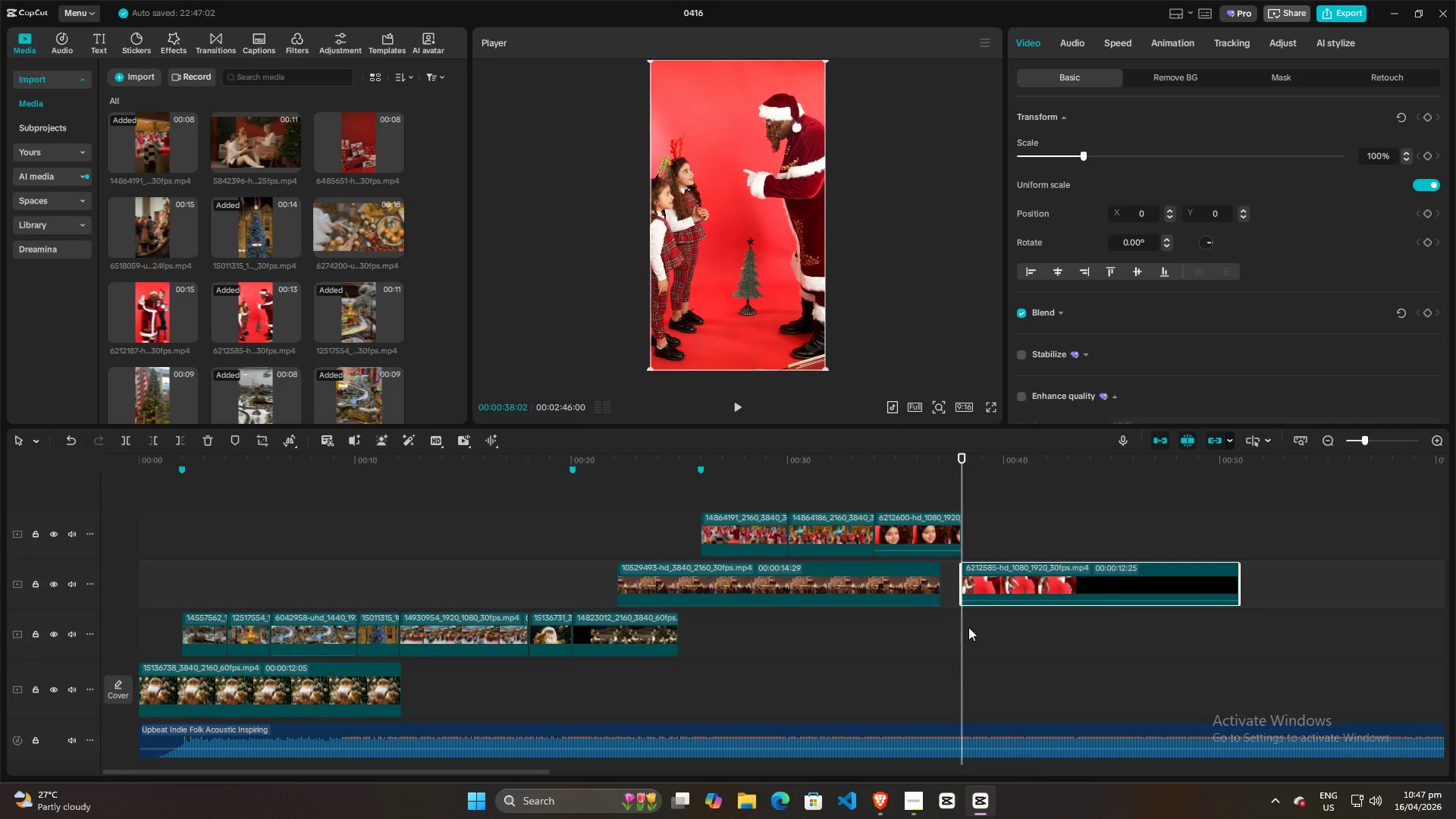 
left_click([944, 645])
 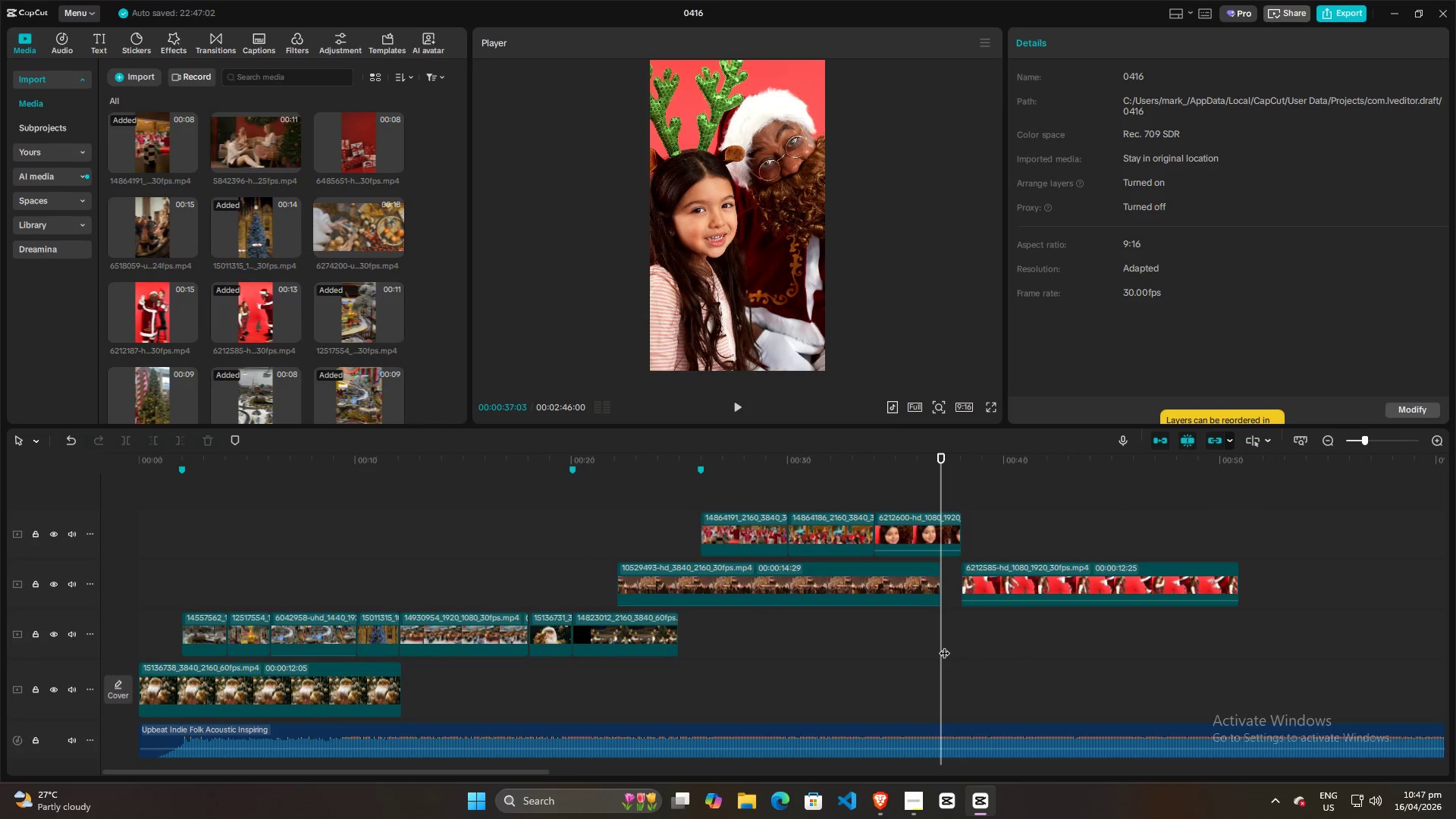 
key(Space)
 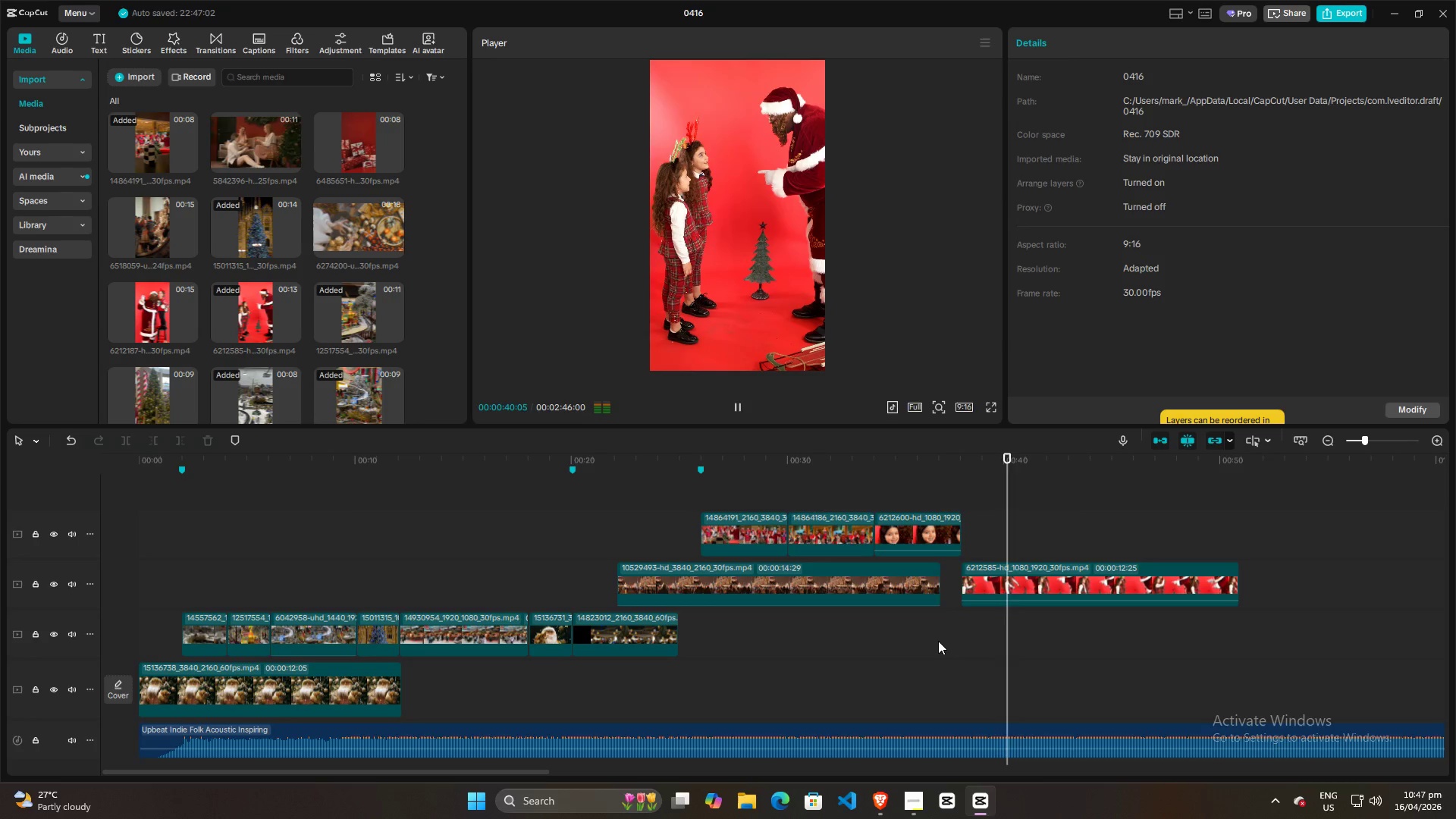 
key(Space)
 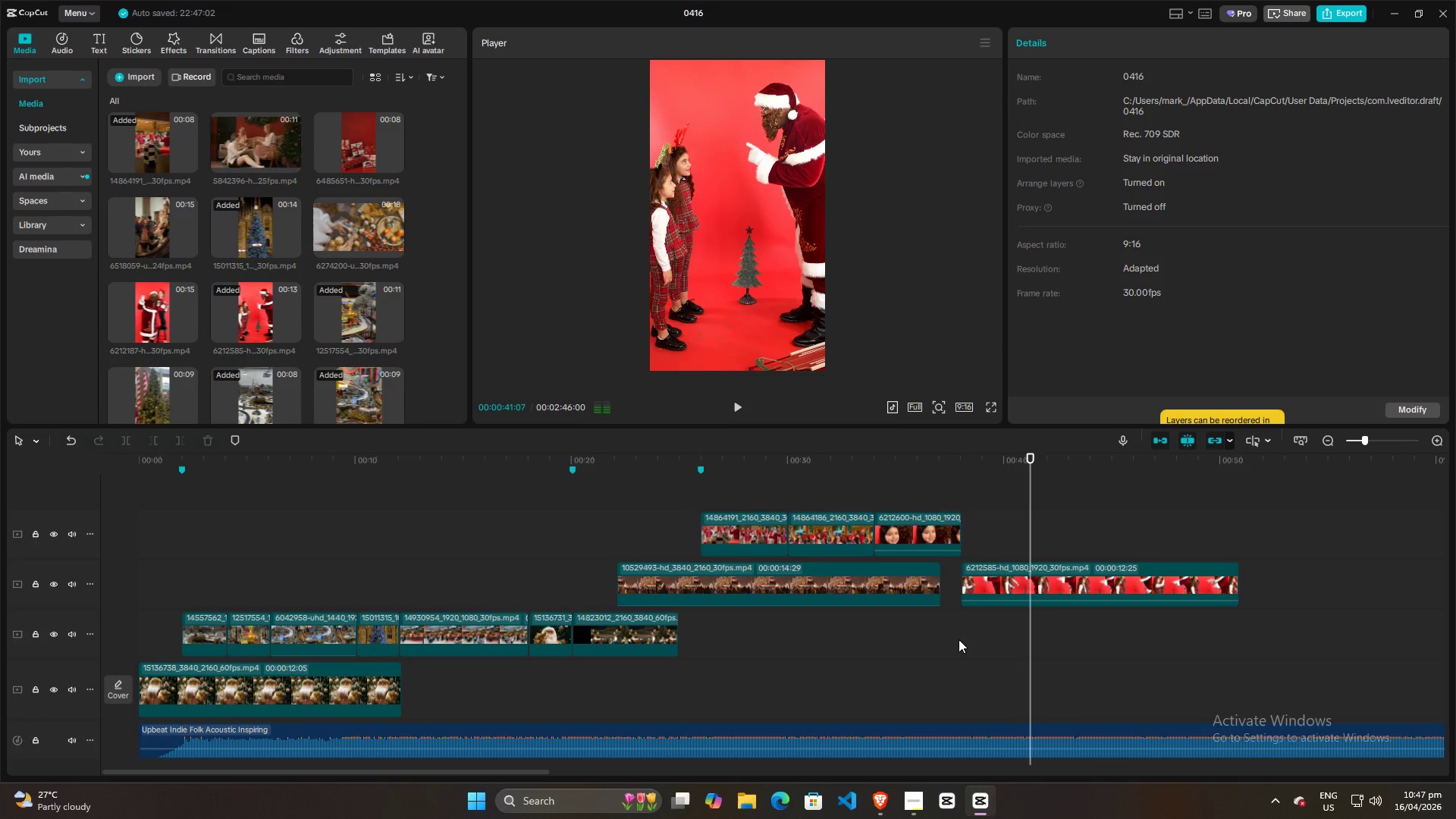 
left_click([959, 639])
 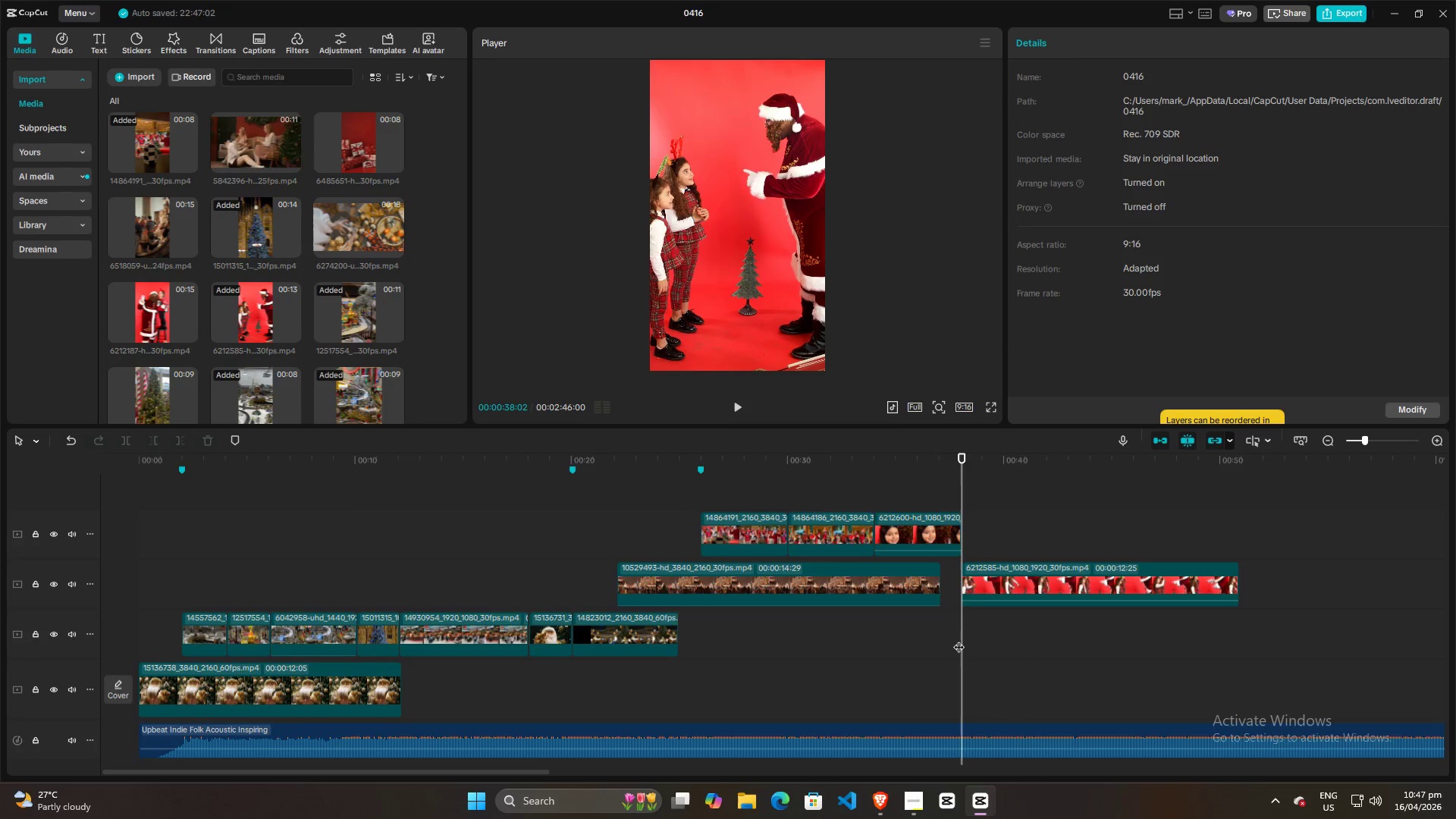 
key(Space)
 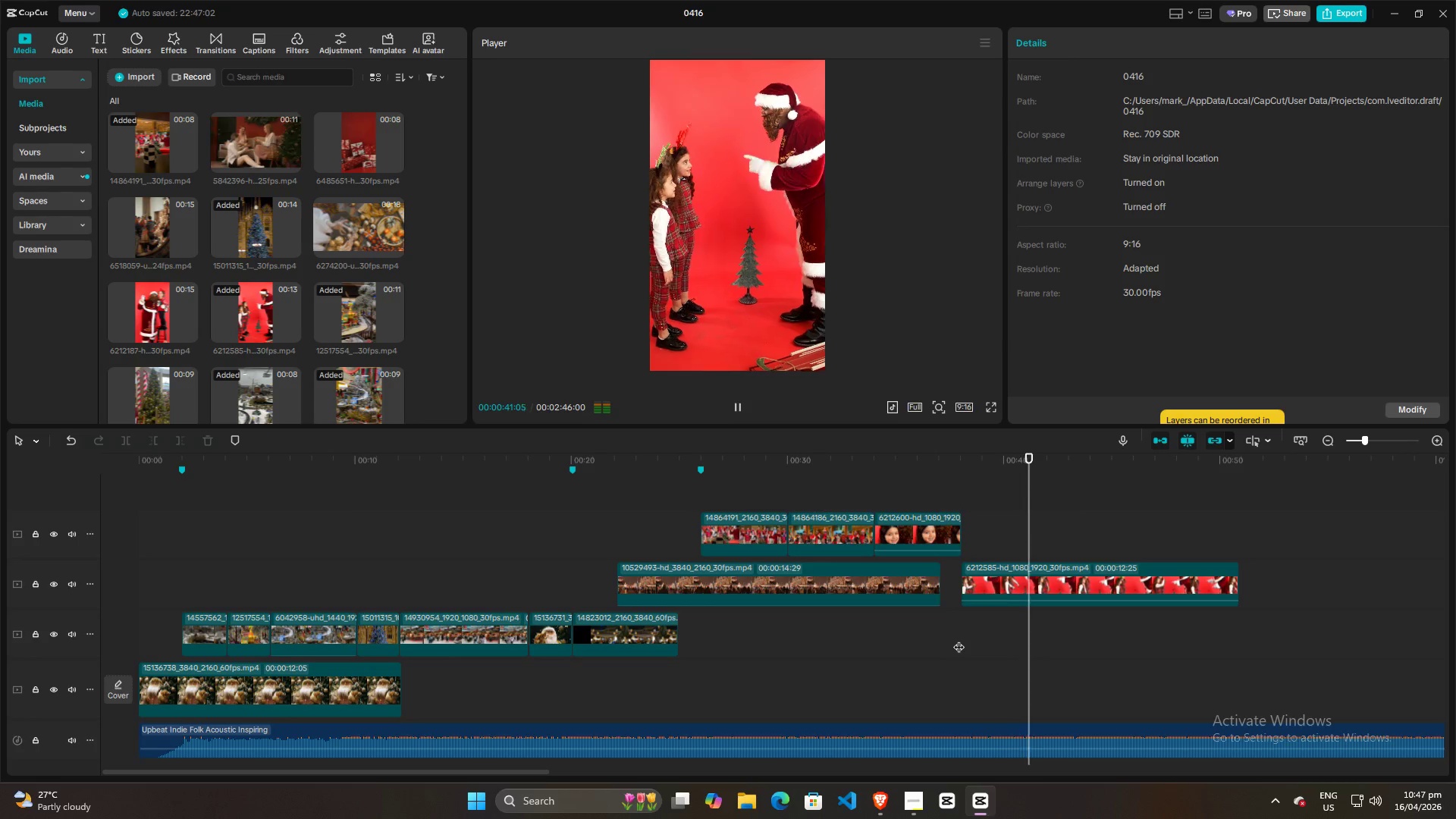 
key(Space)
 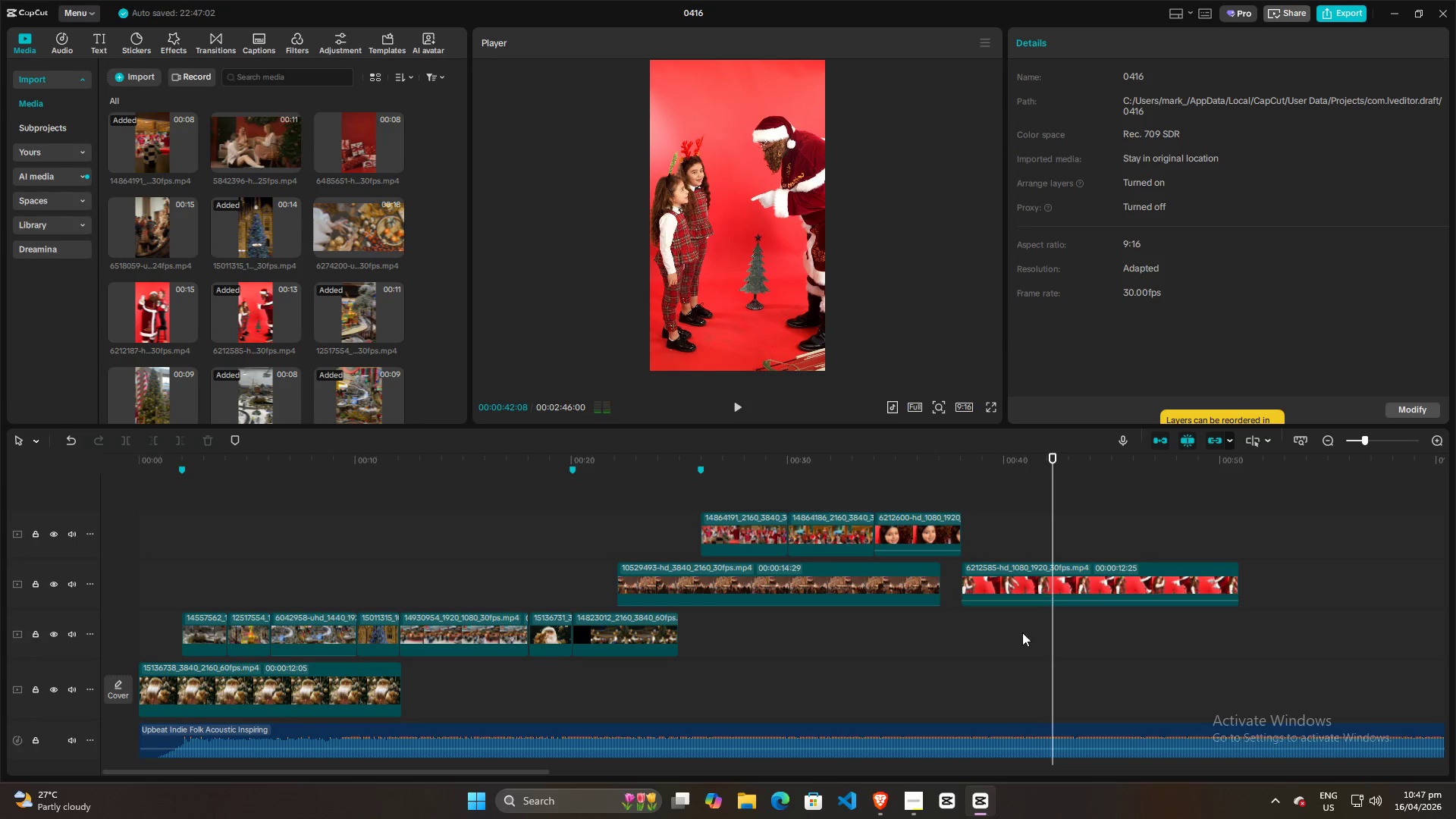 
left_click([1025, 647])
 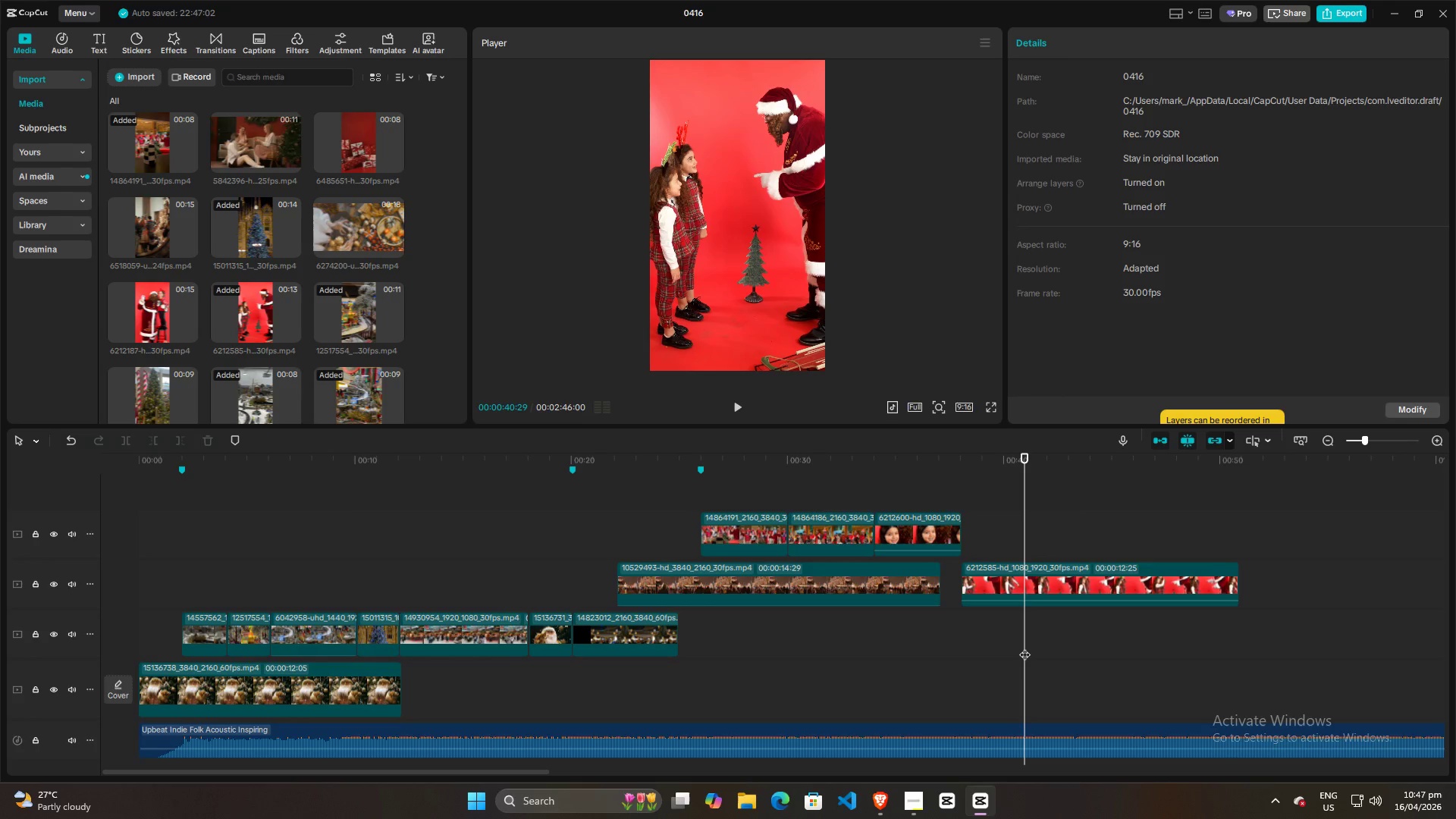 
key(Space)
 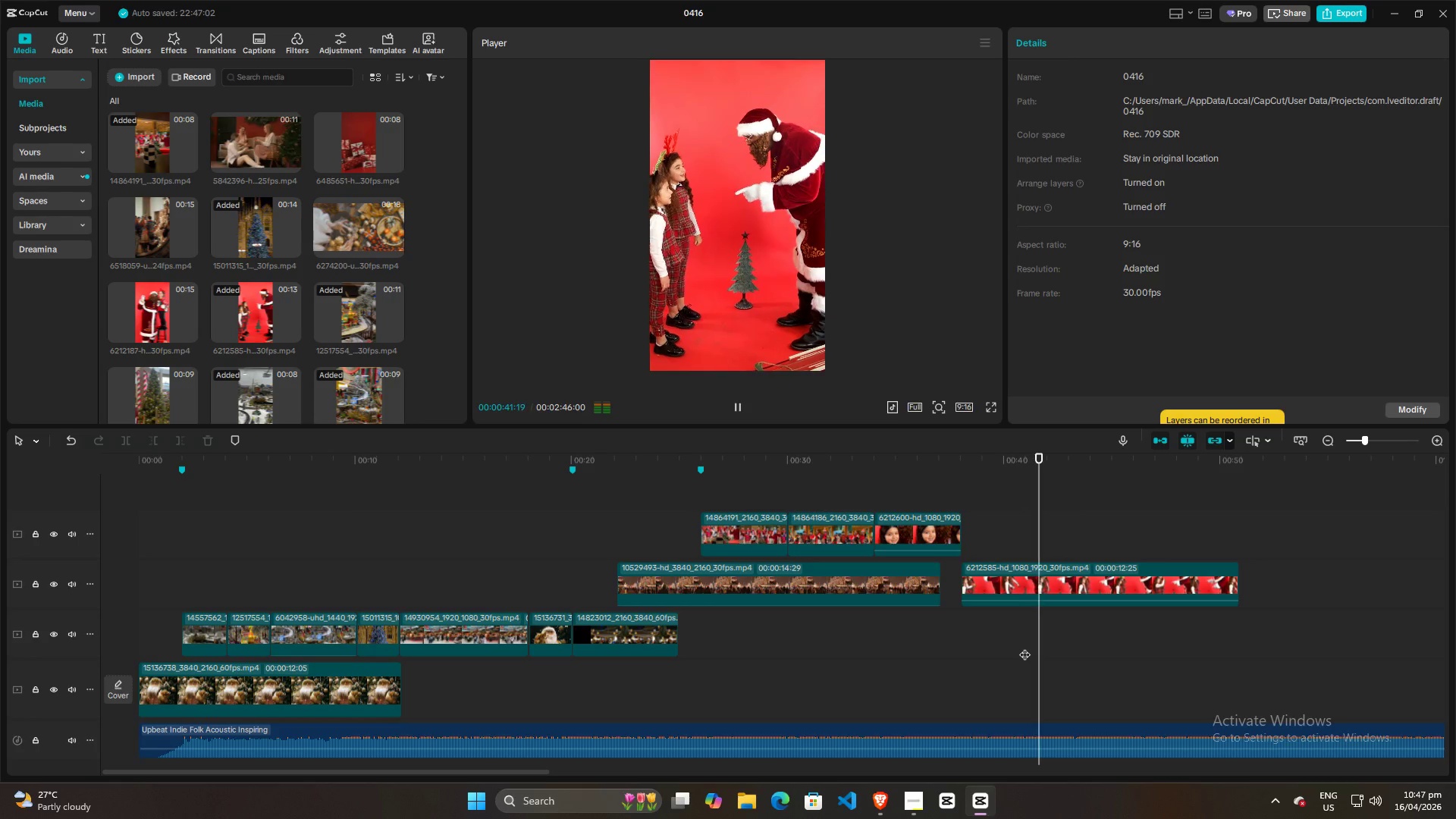 
key(Space)
 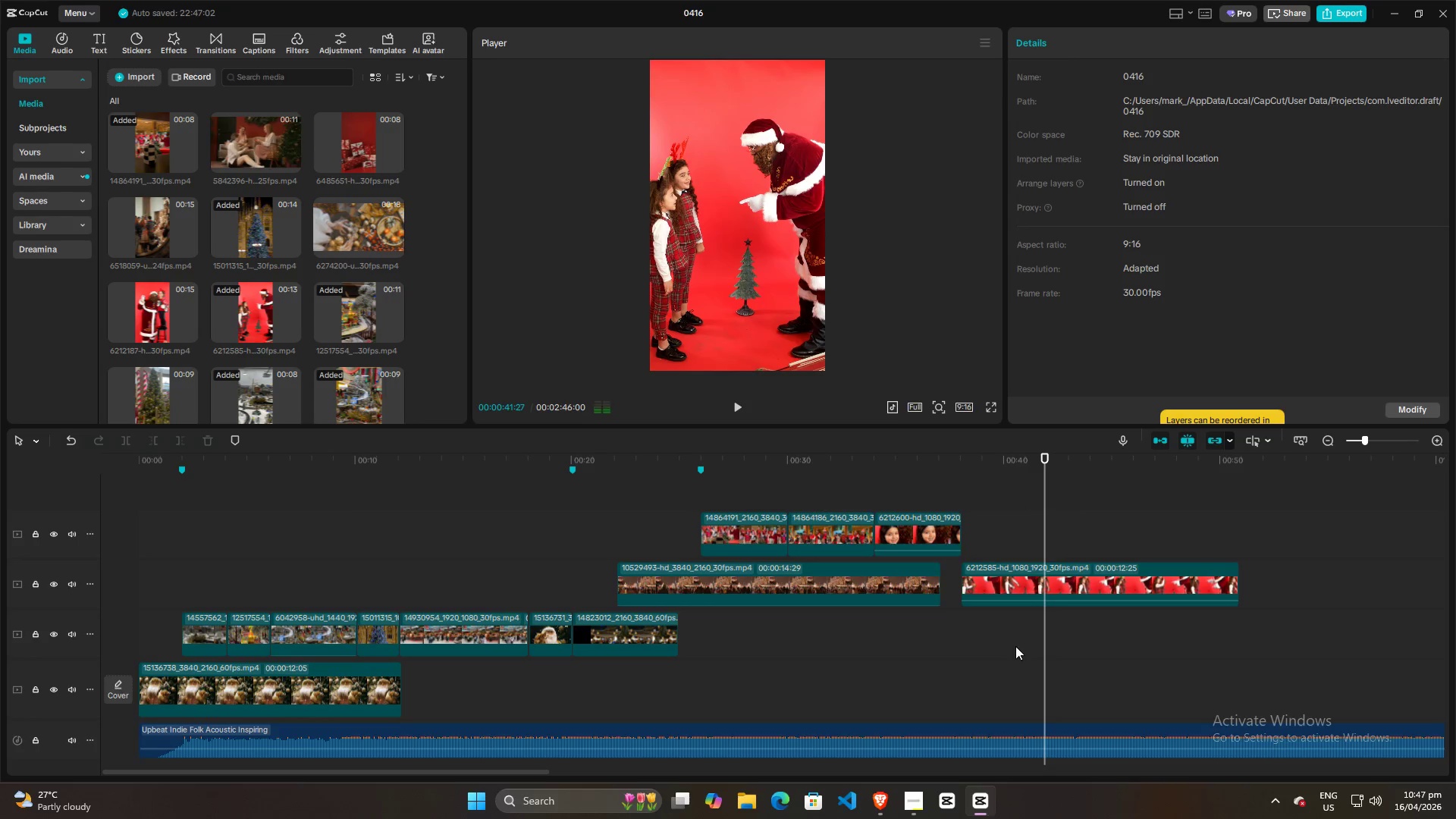 
left_click([1015, 646])
 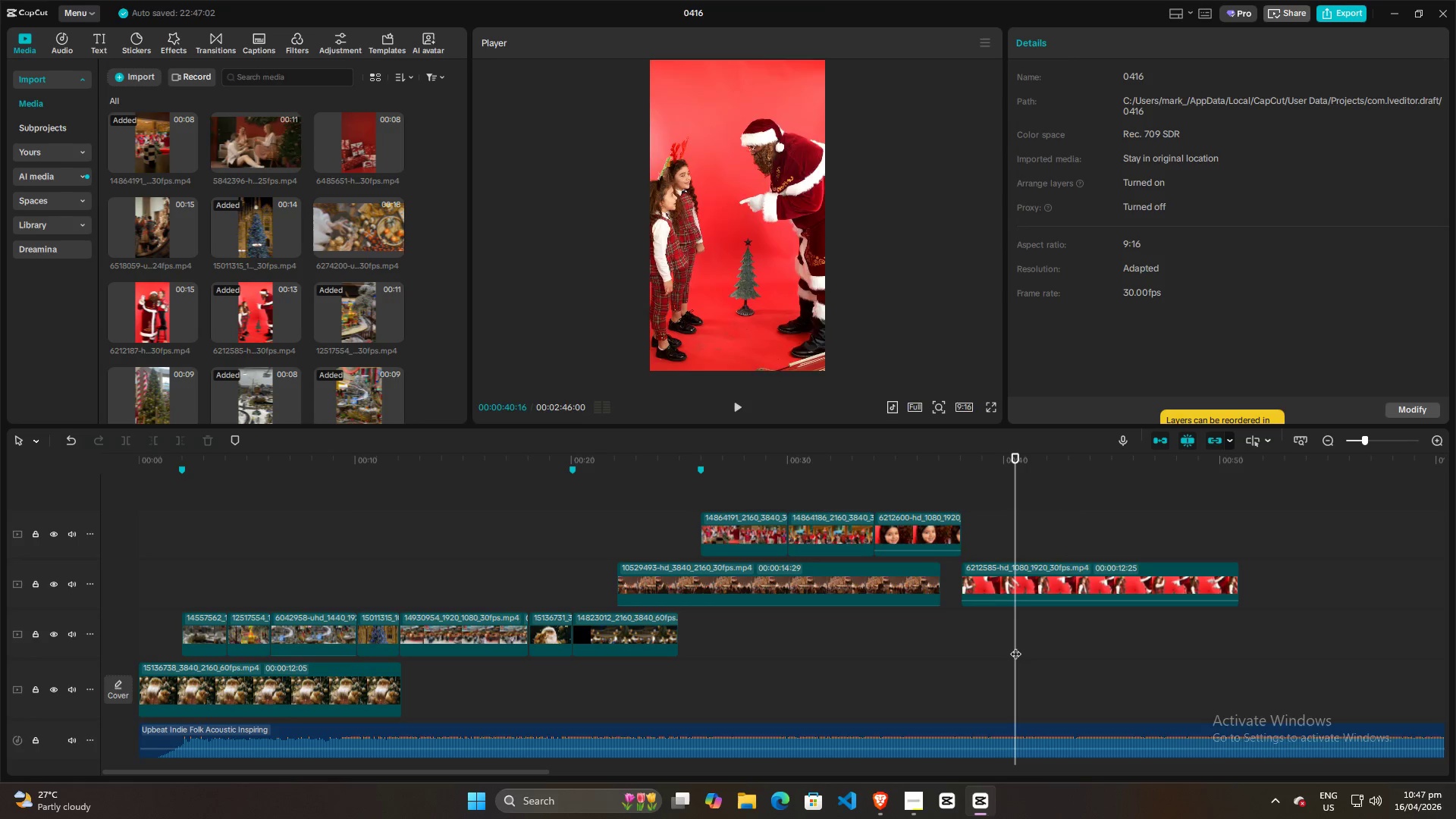 
key(Space)
 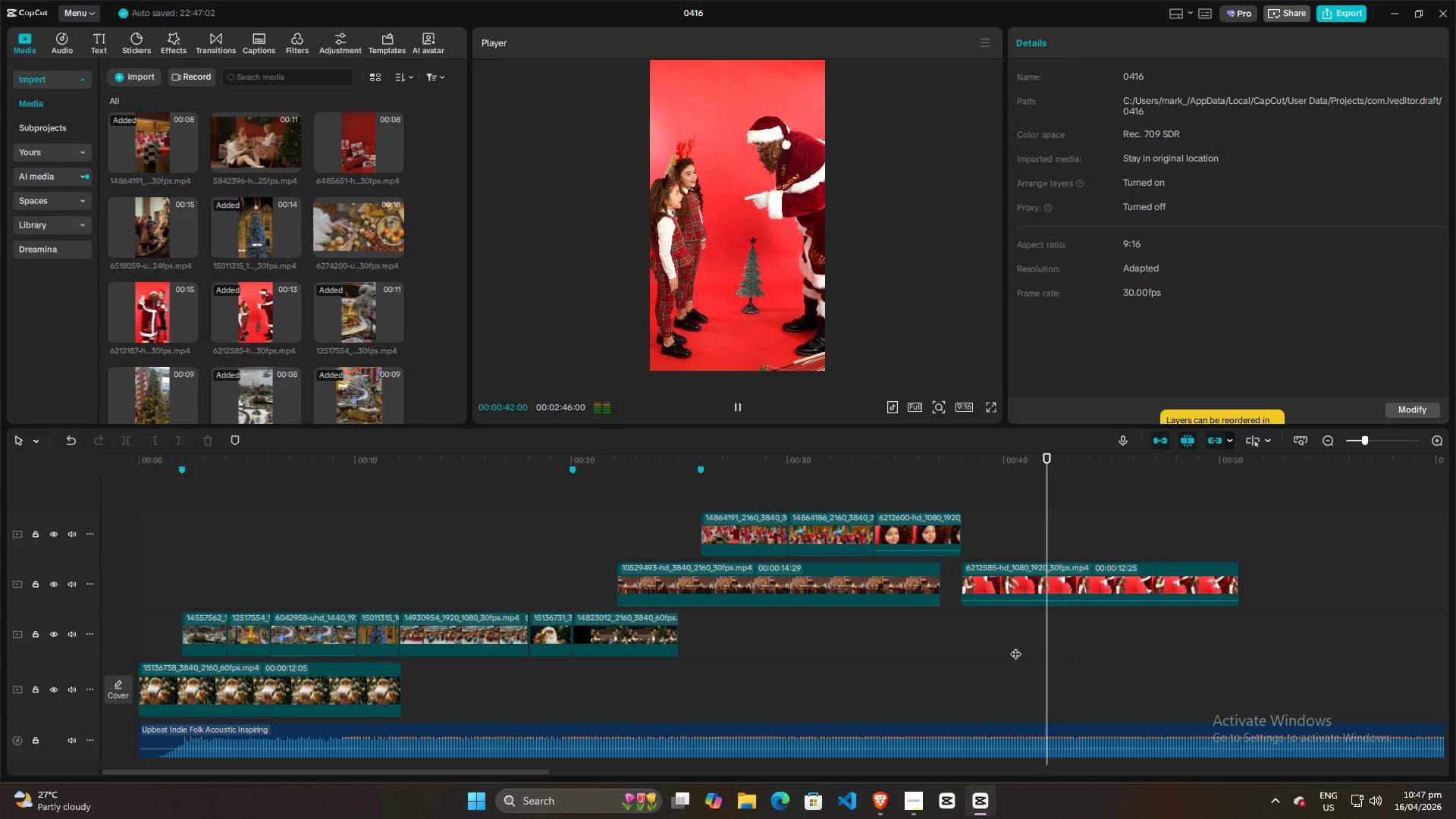 
key(Space)
 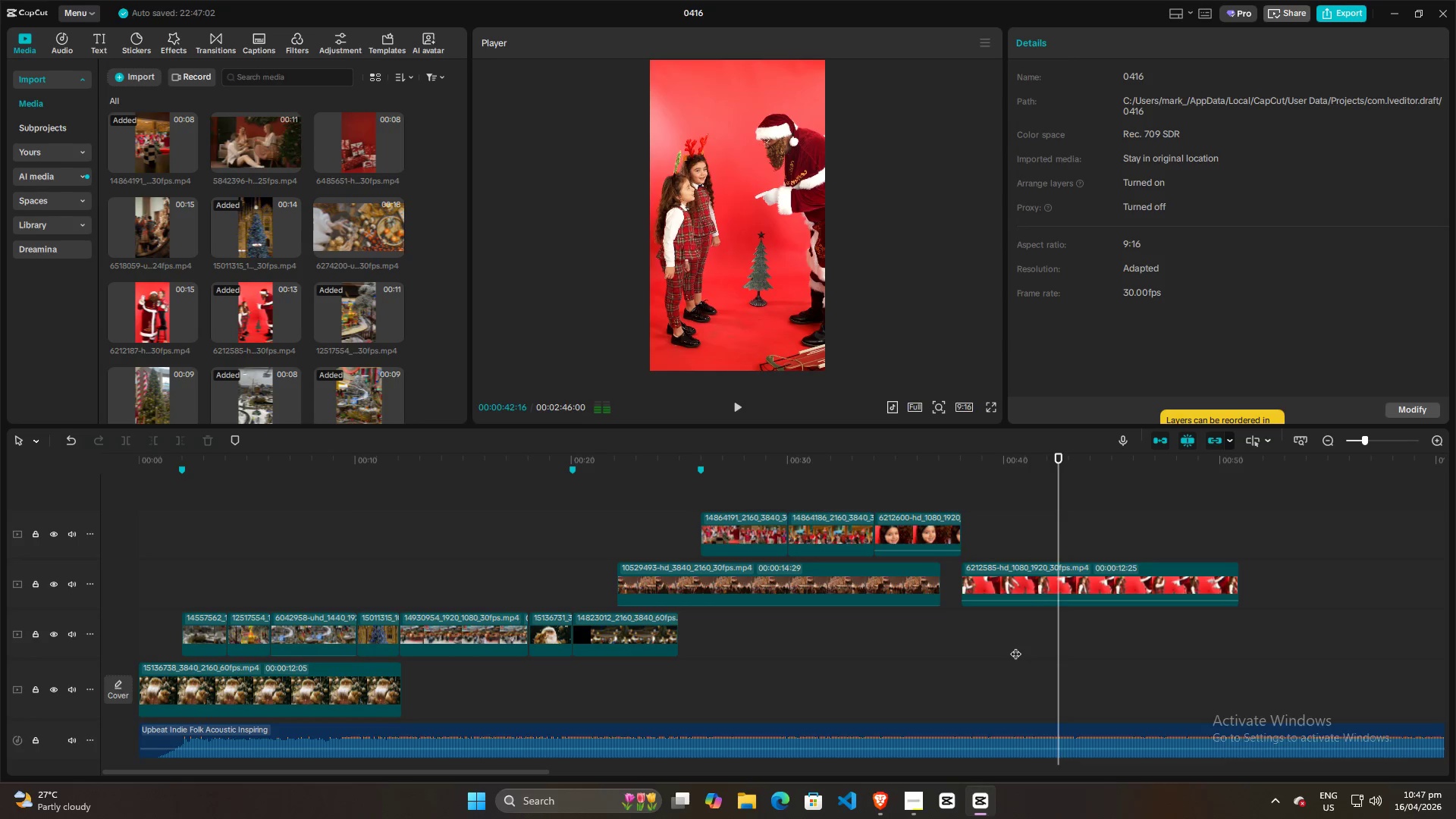 
left_click([1015, 646])
 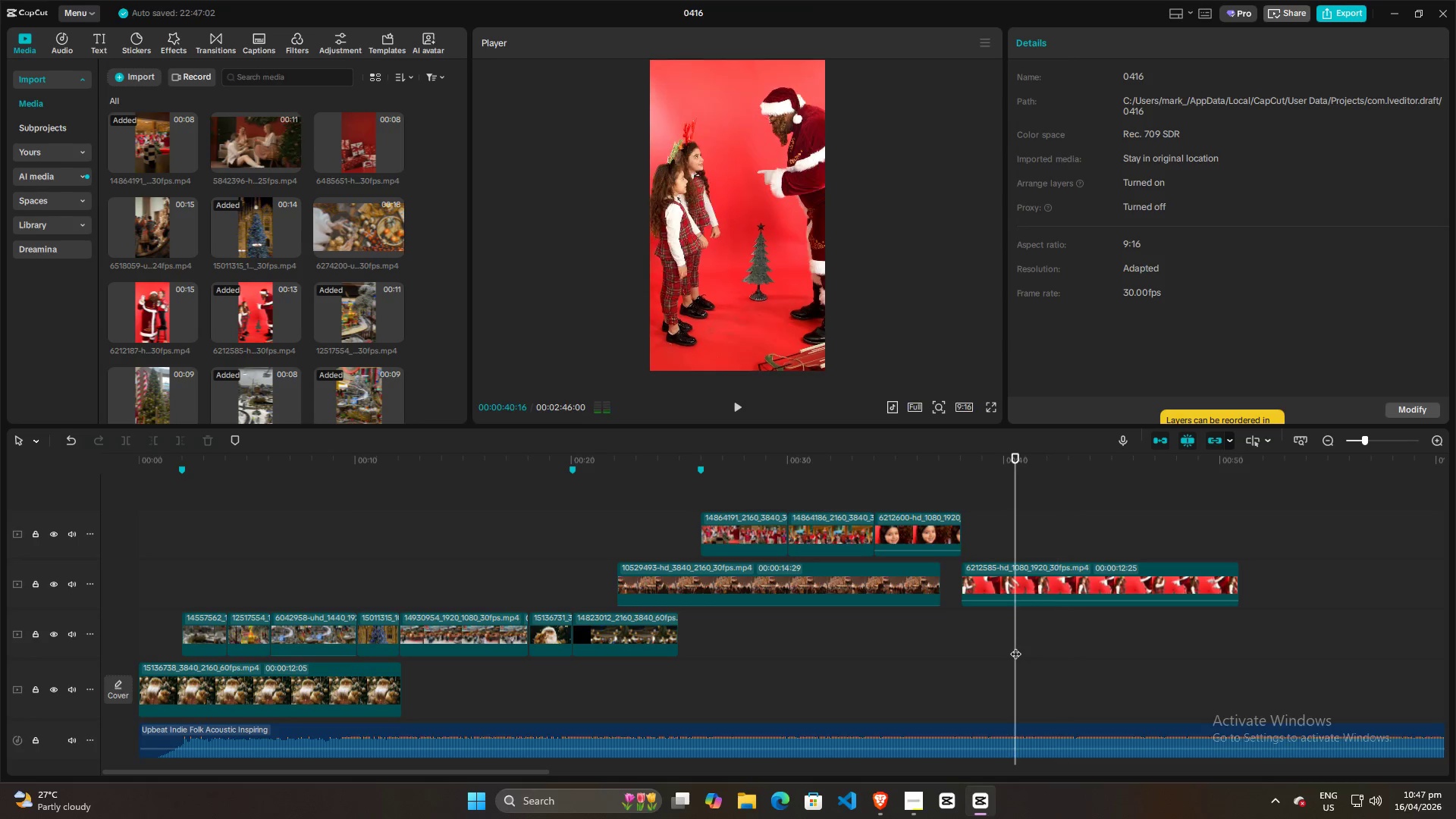 
key(Space)
 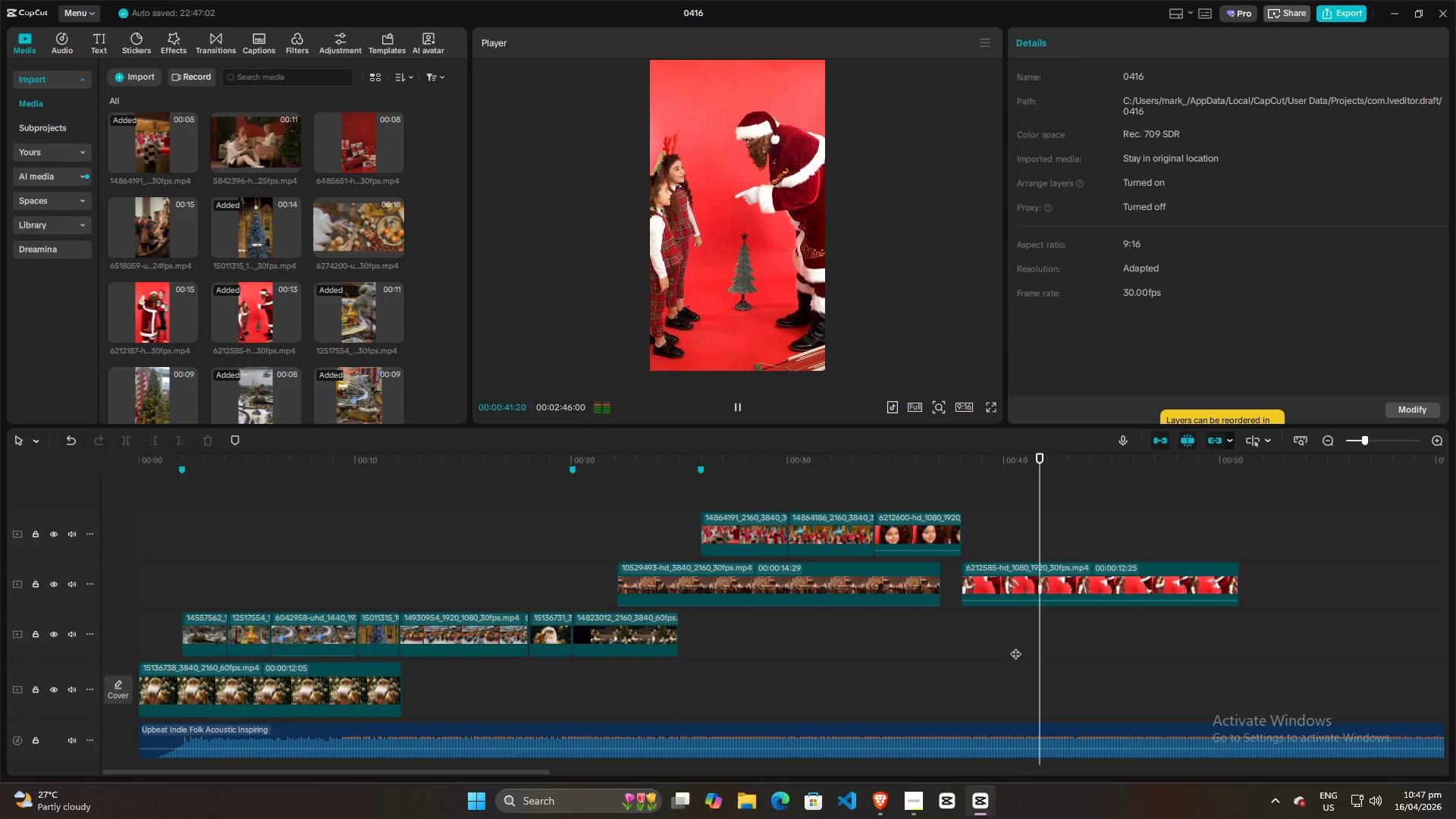 
key(Space)
 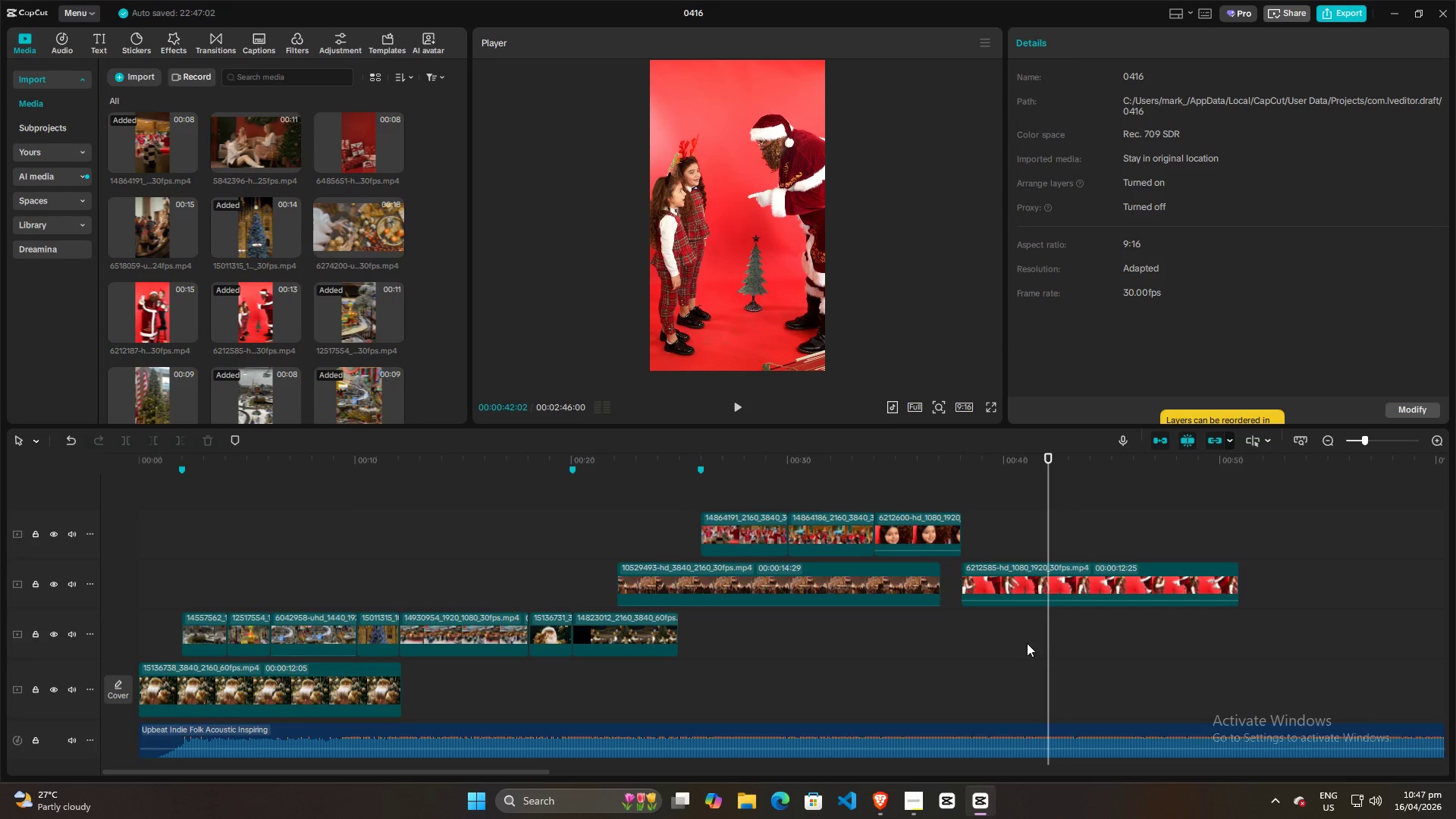 
key(Space)
 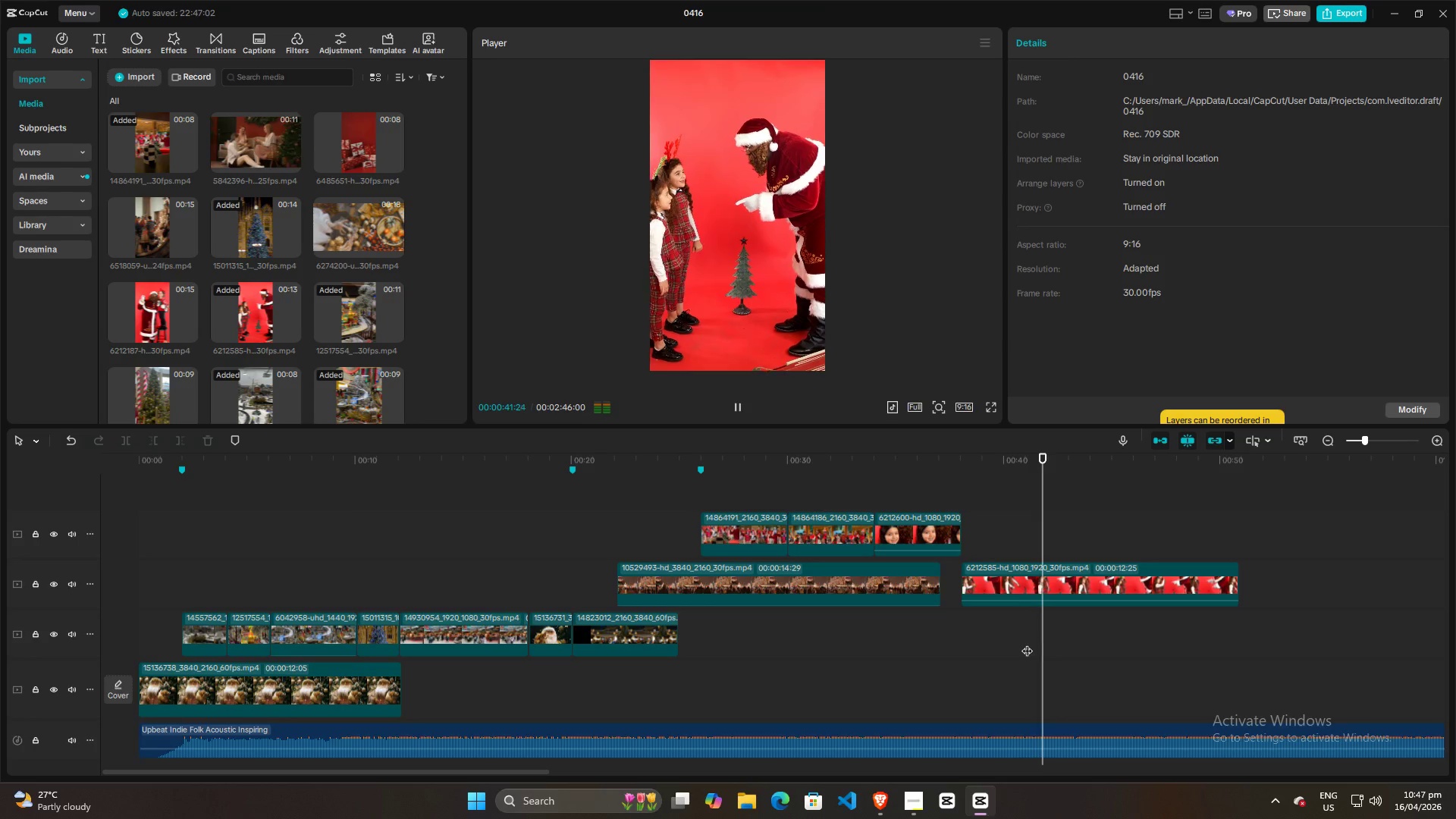 
key(Space)
 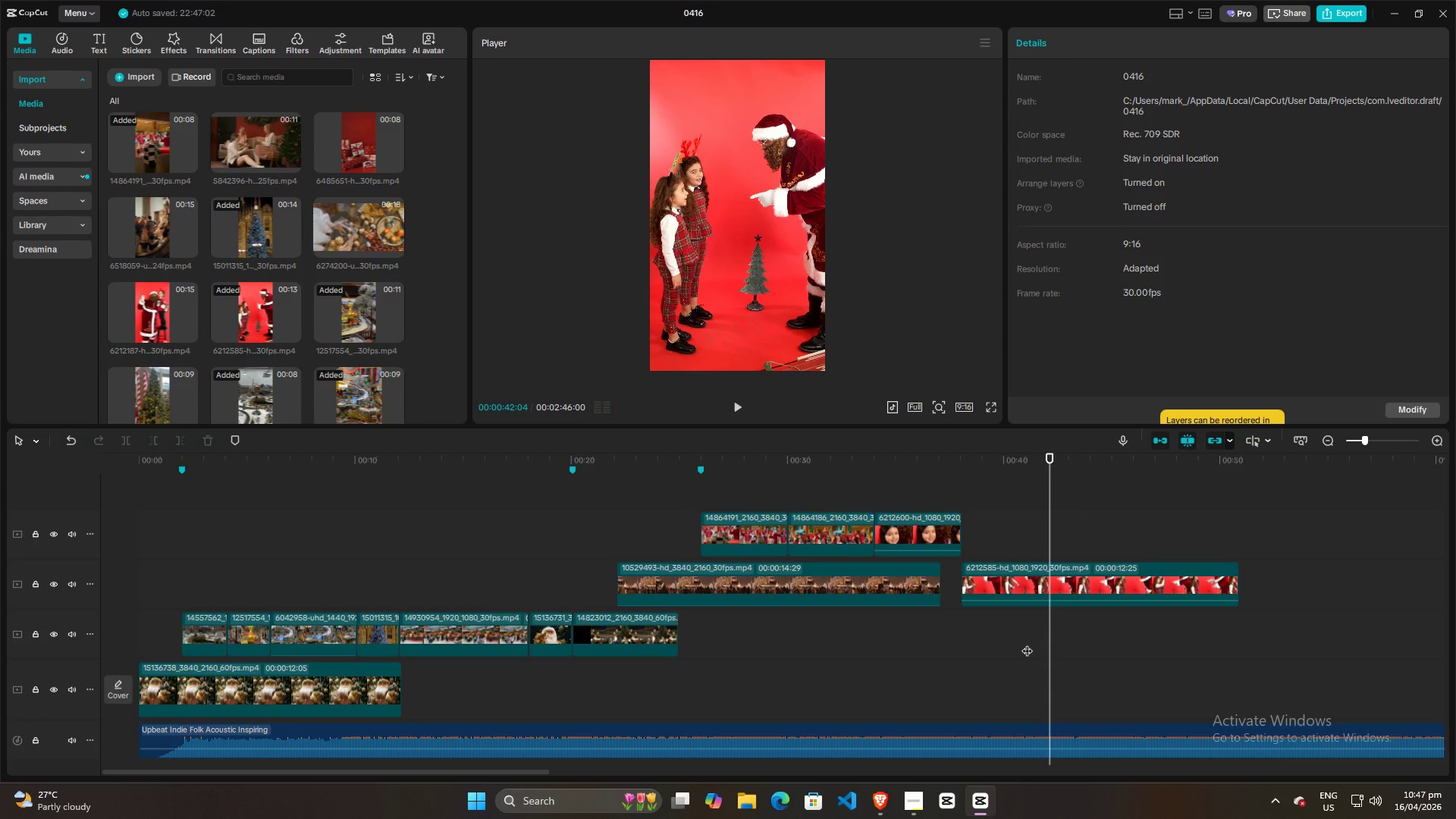 
left_click([993, 646])
 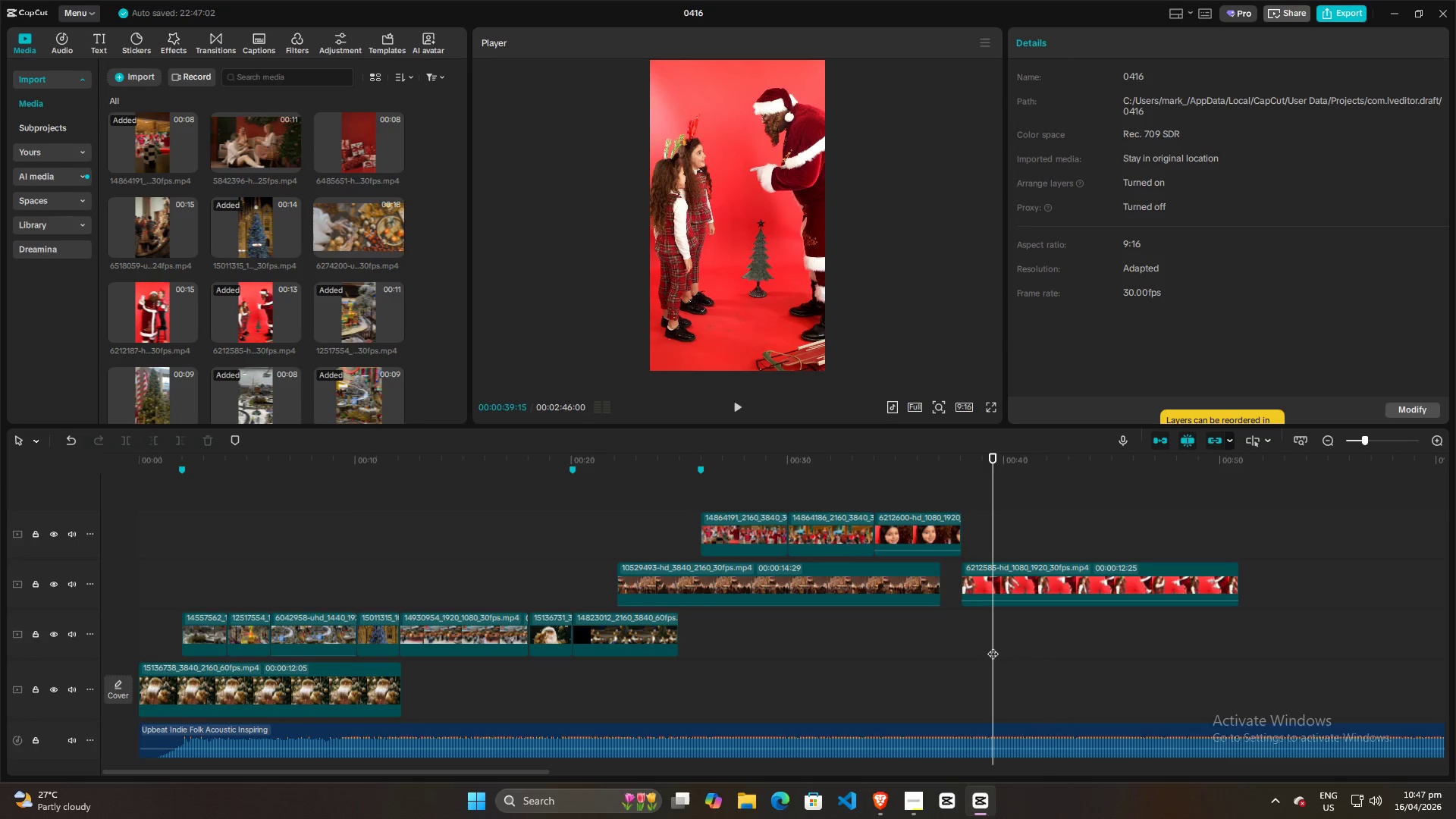 
key(Space)
 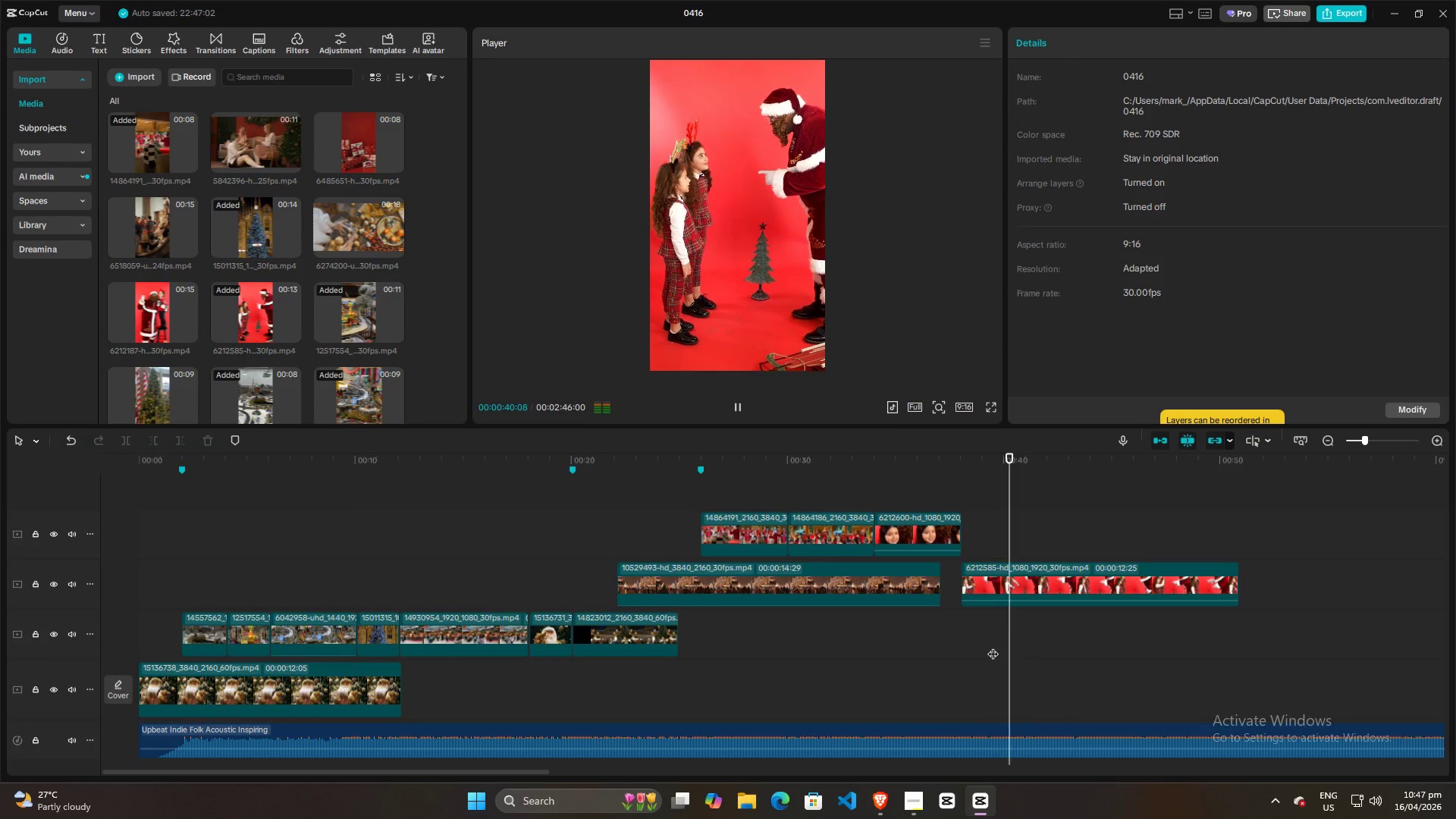 
key(Space)
 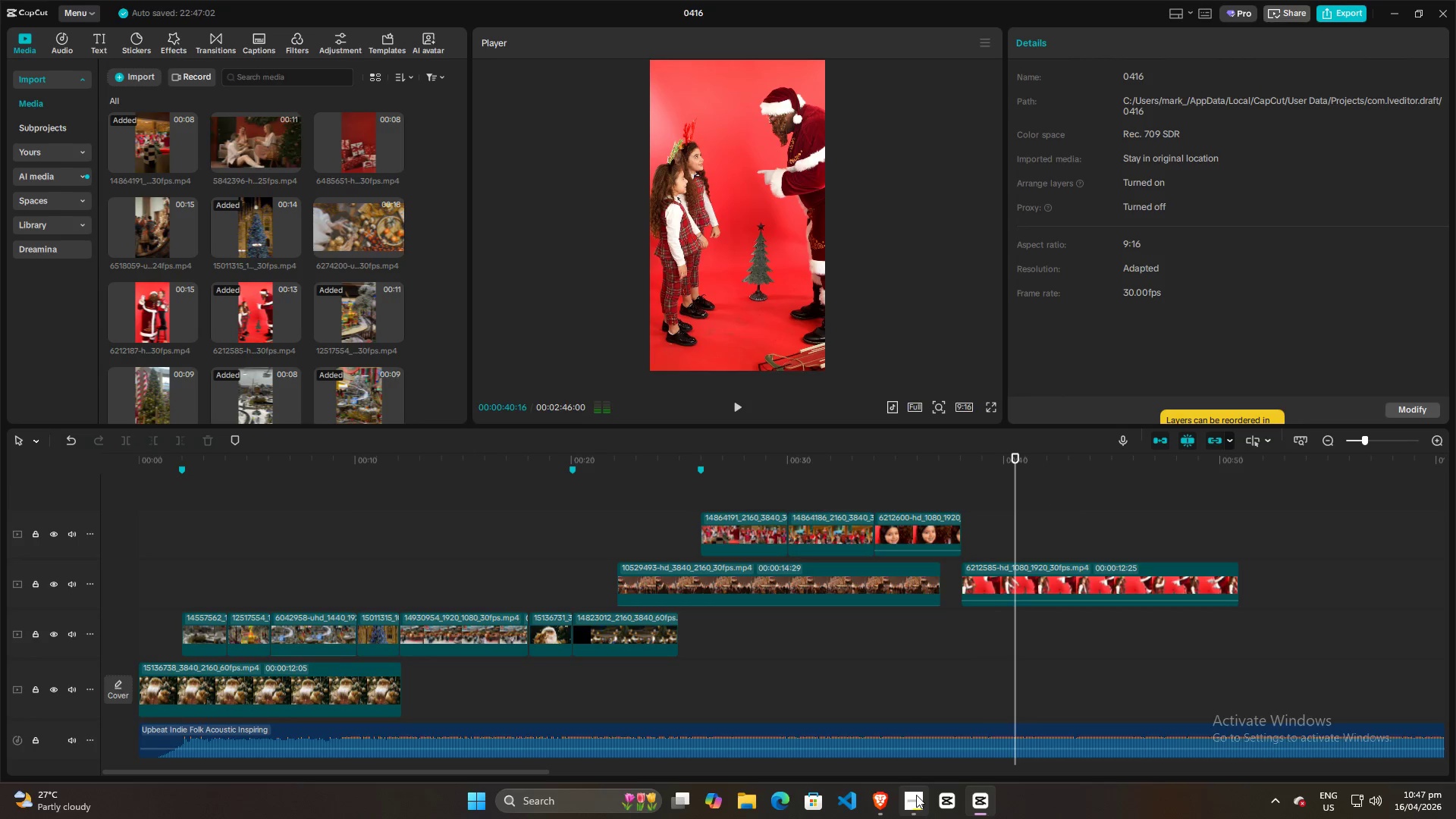 
left_click([916, 795])